 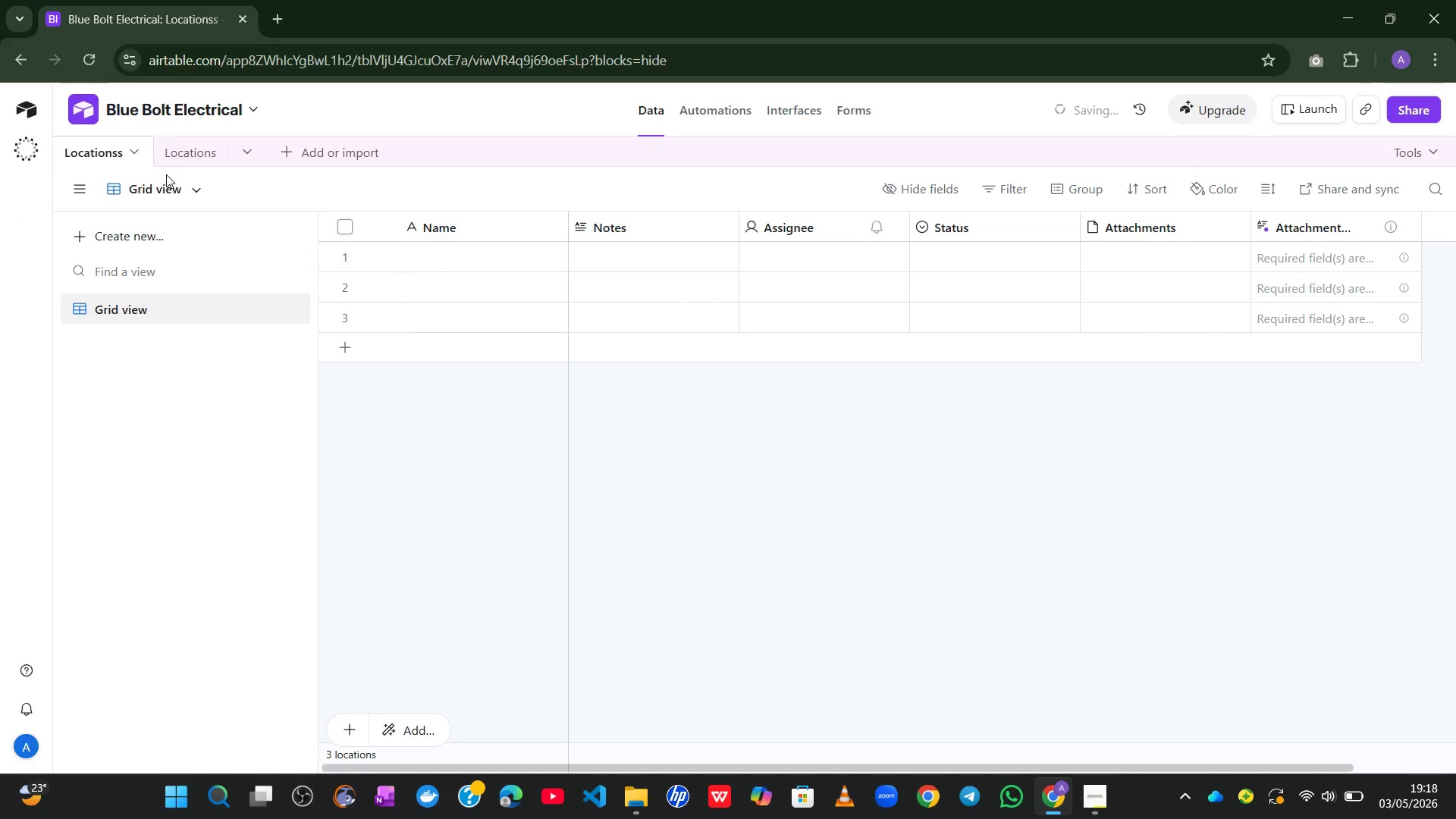 
left_click([186, 164])
 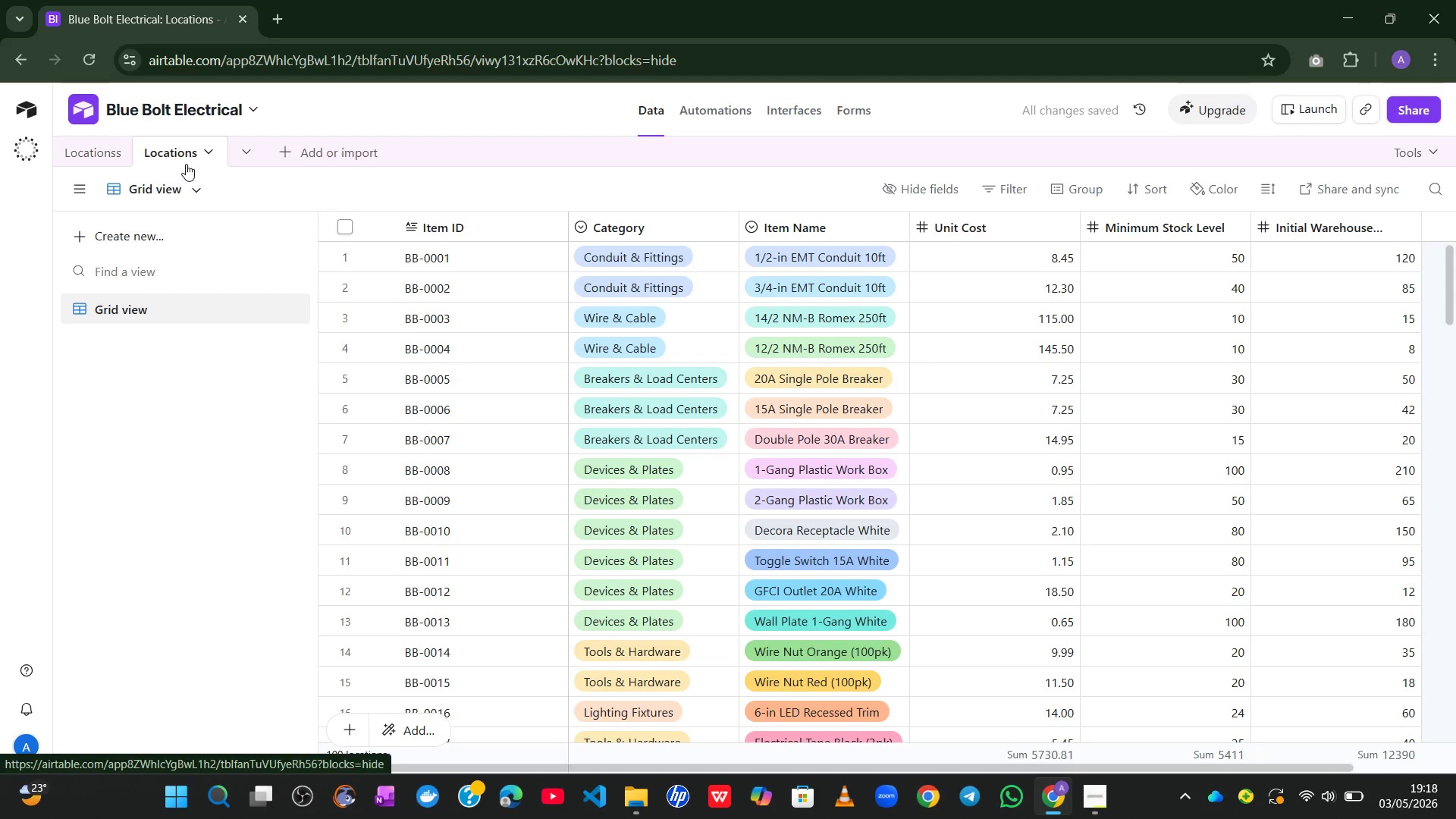 
mouse_move([206, 168])
 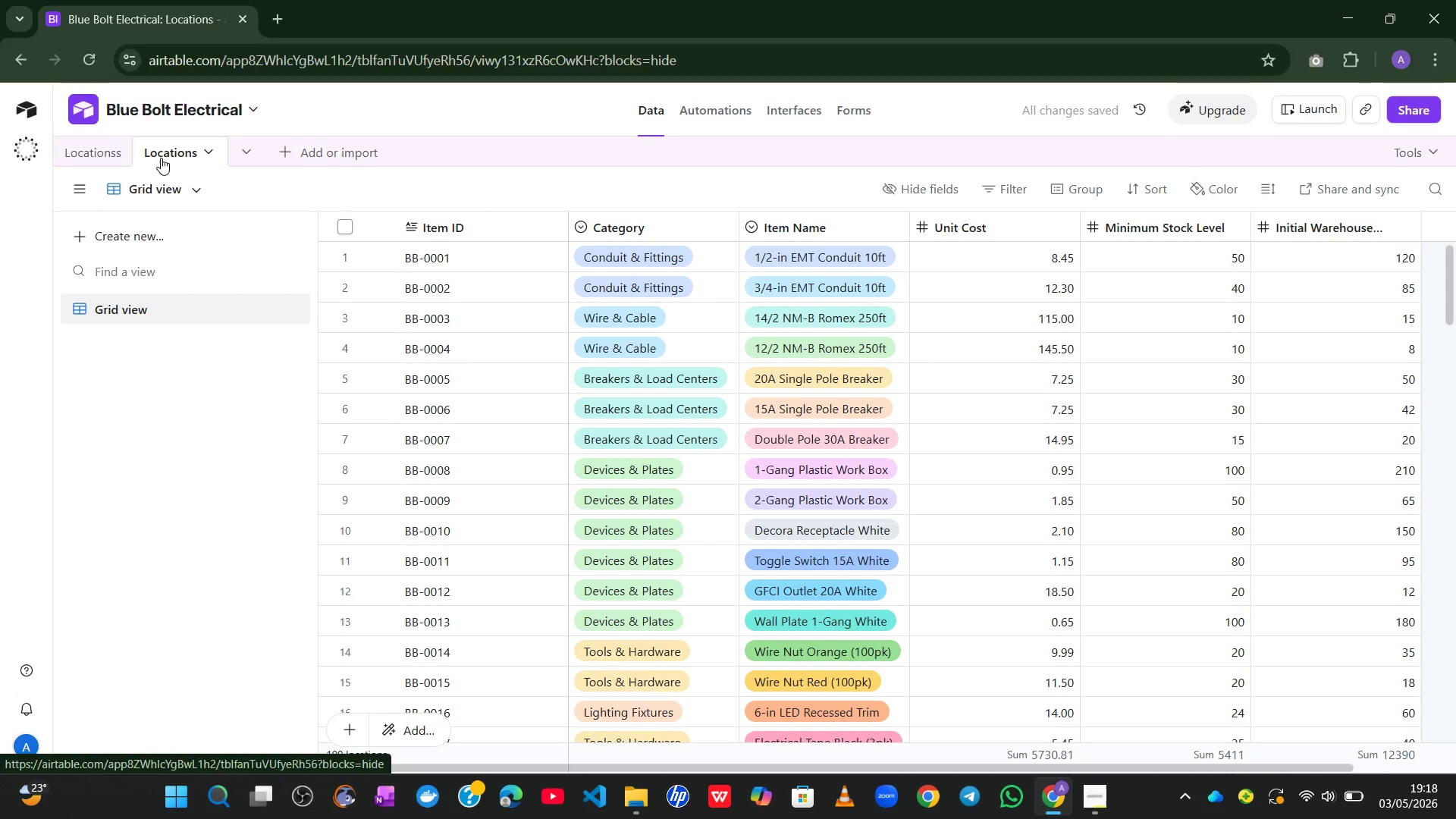 
double_click([163, 155])
 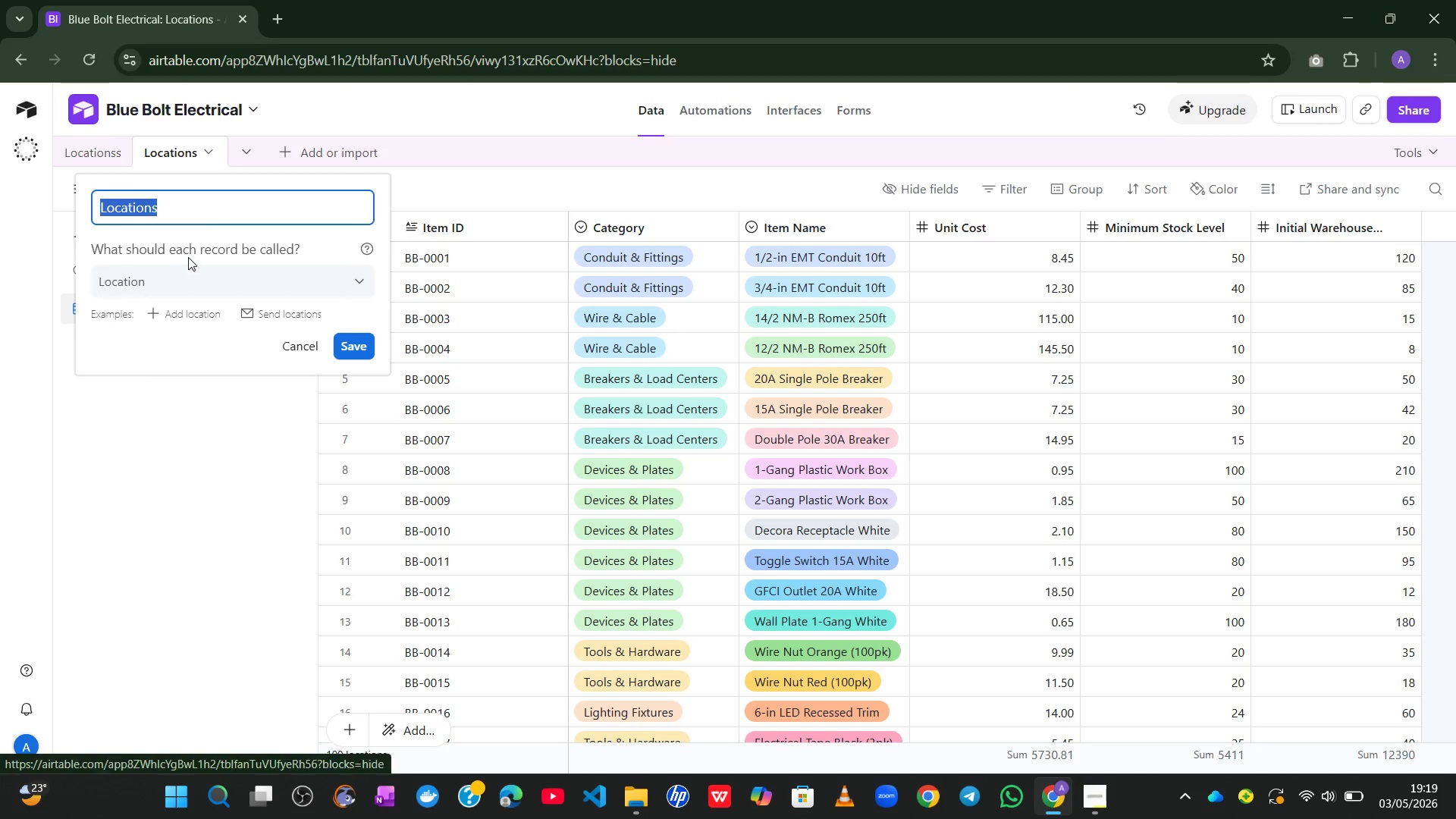 
left_click([206, 209])
 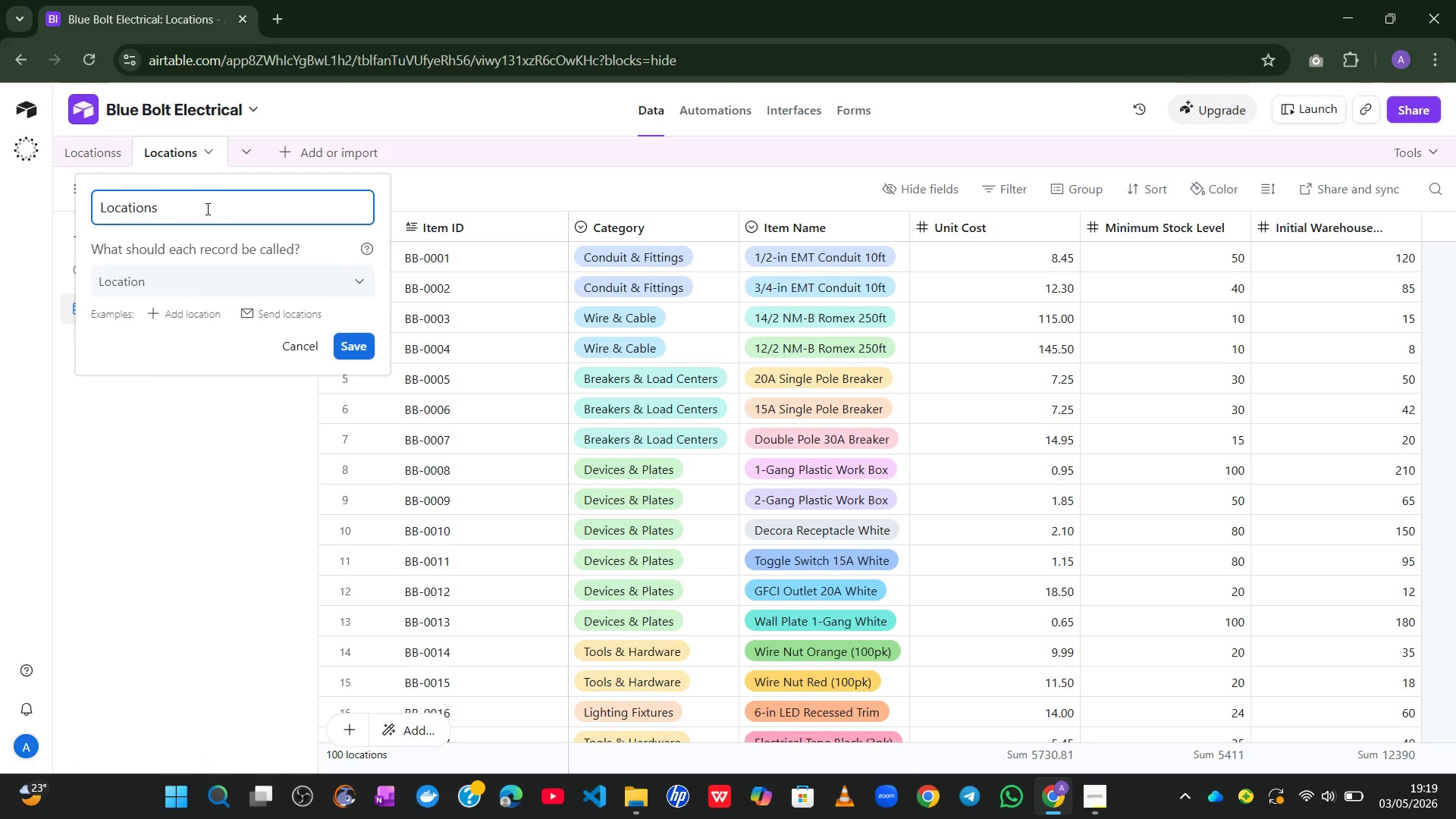 
key(Backspace)
 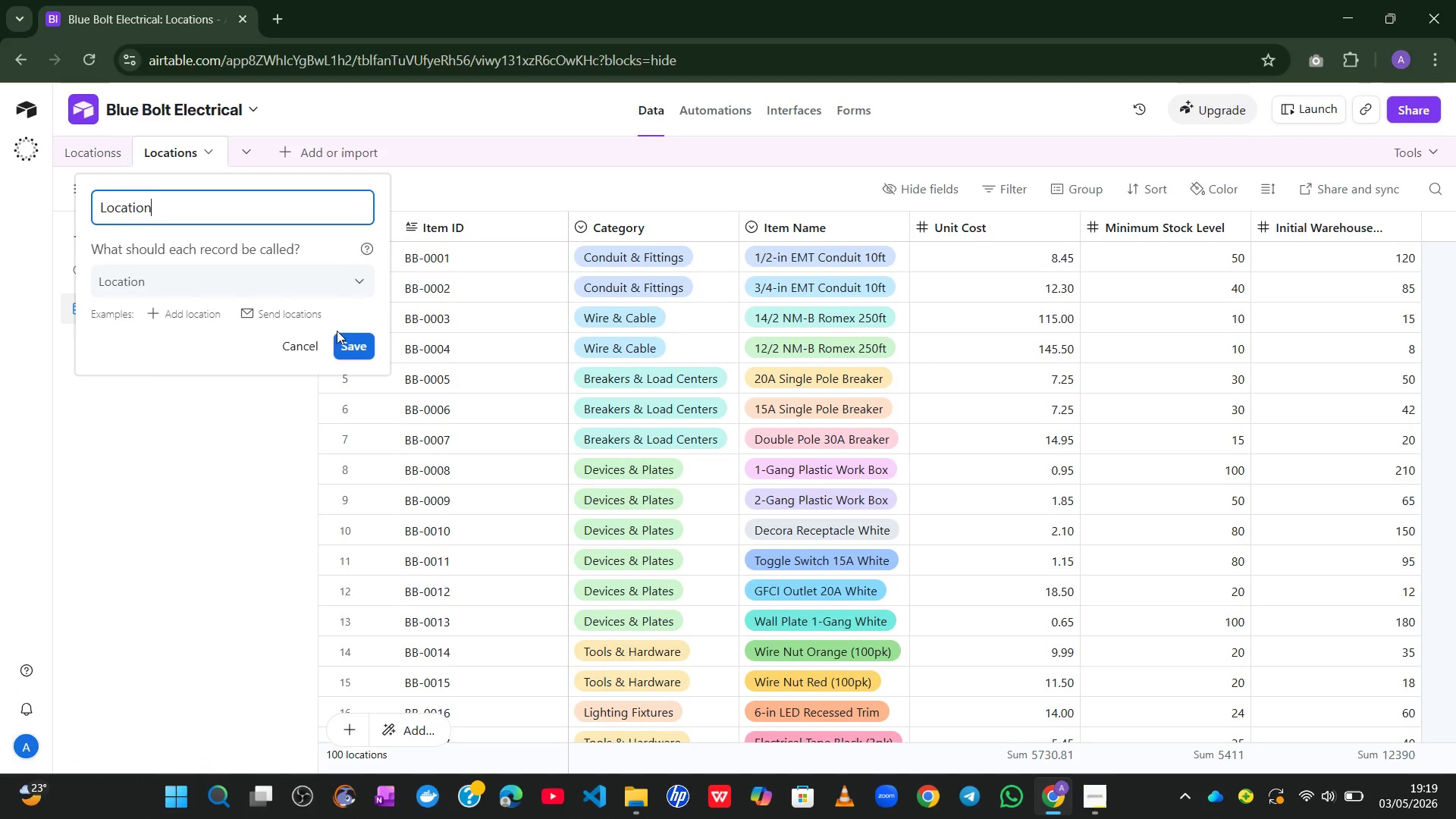 
left_click([352, 347])
 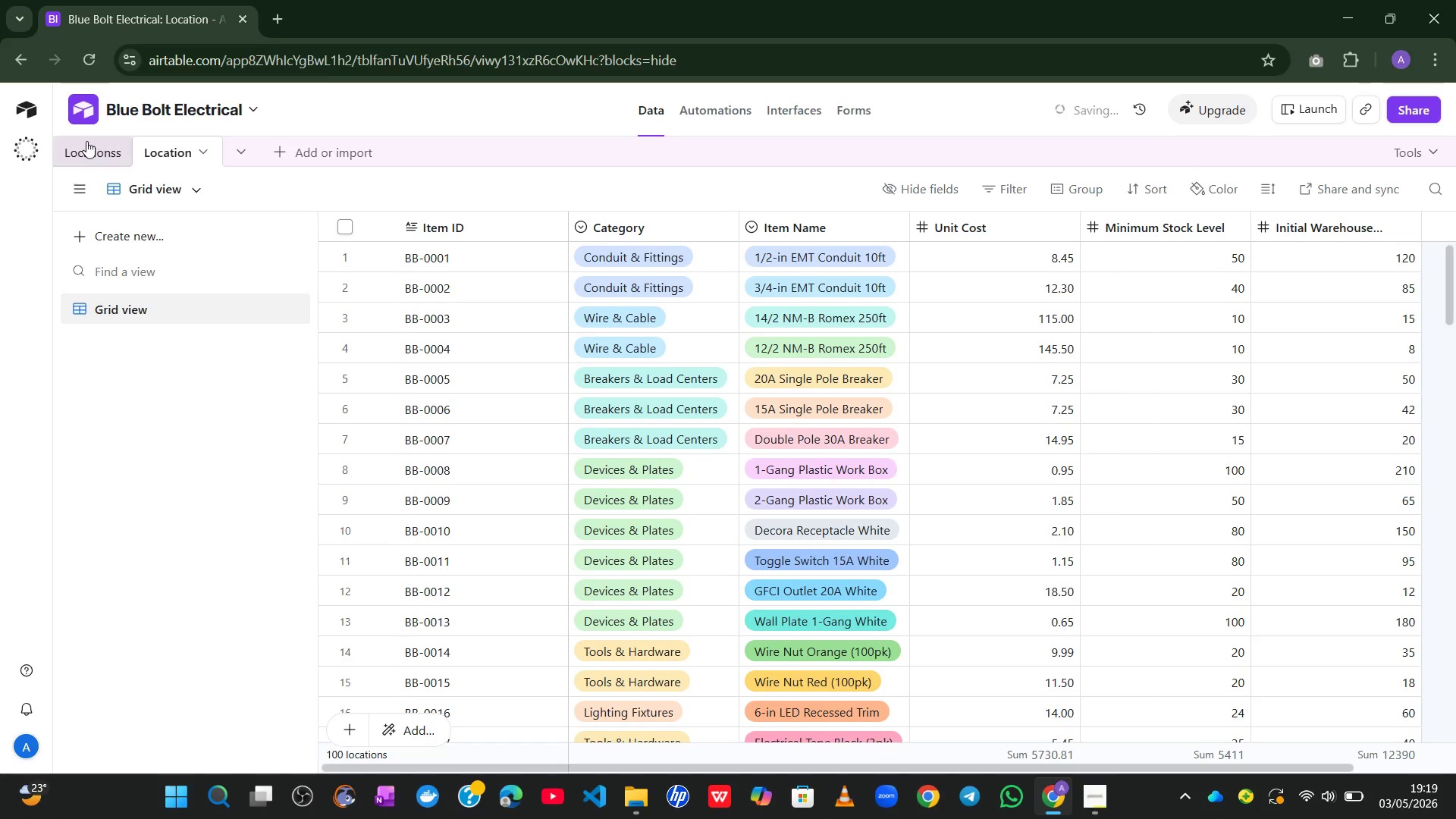 
double_click([86, 142])
 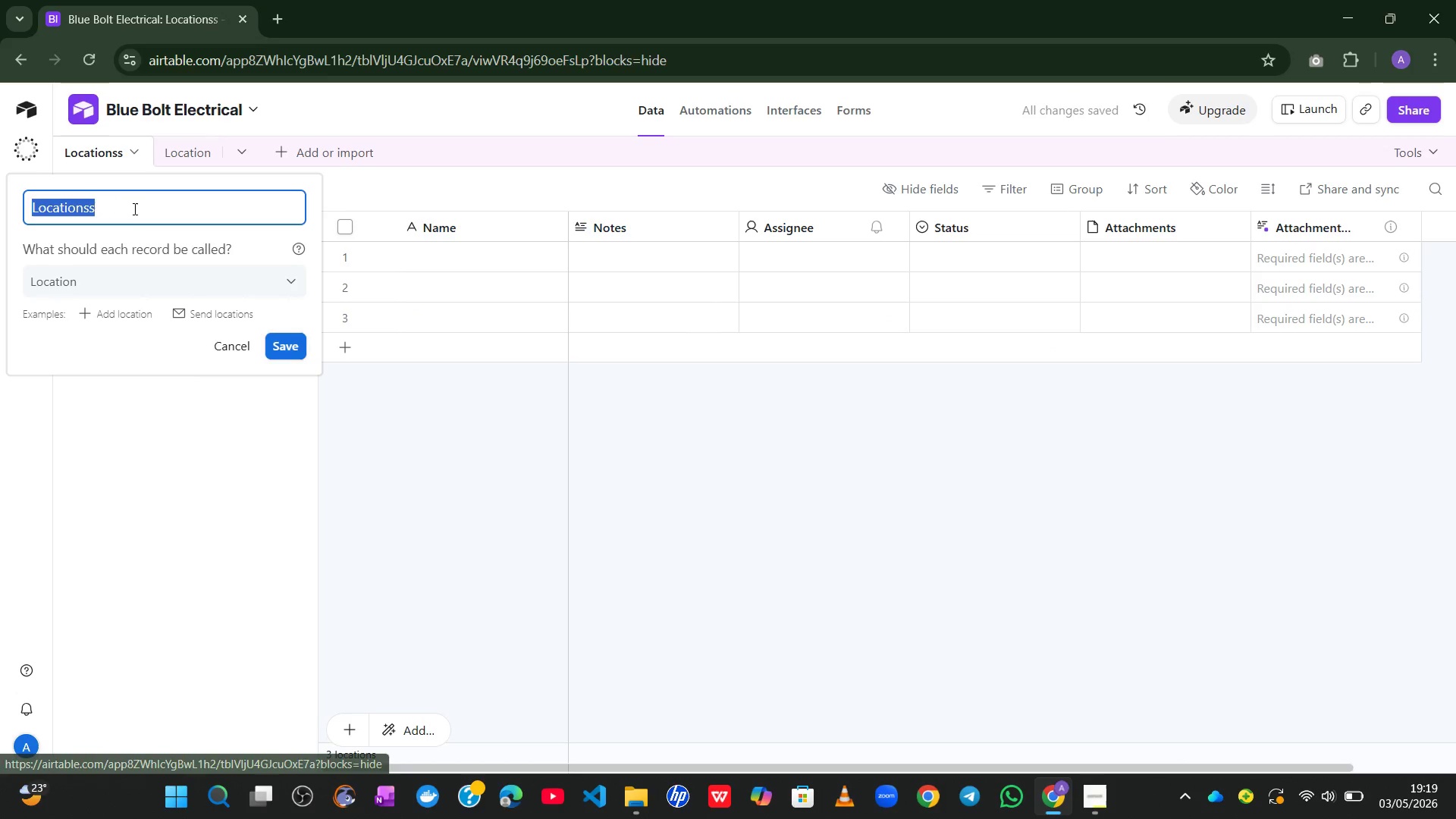 
left_click([133, 209])
 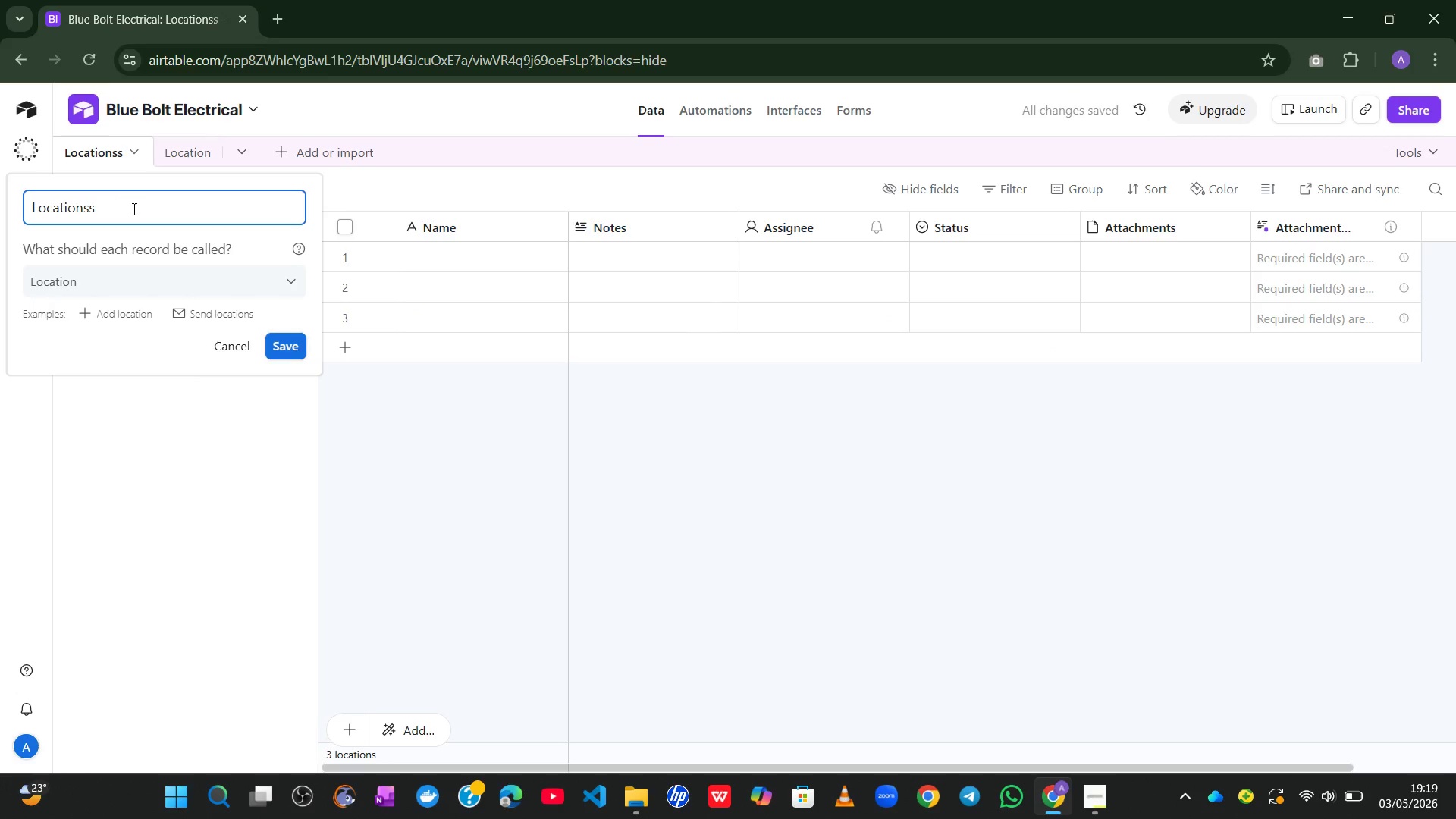 
key(Backspace)
 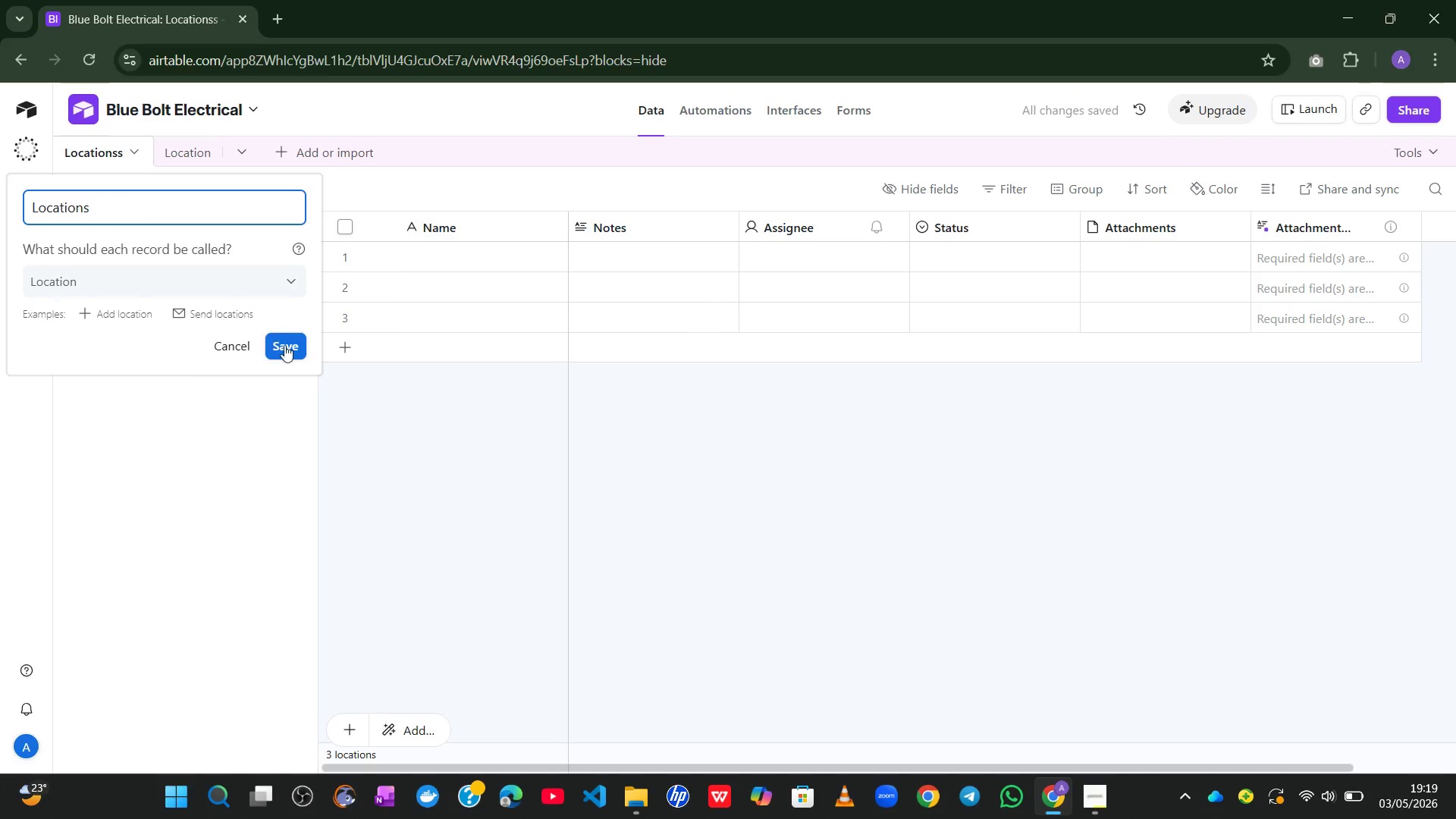 
left_click([286, 347])
 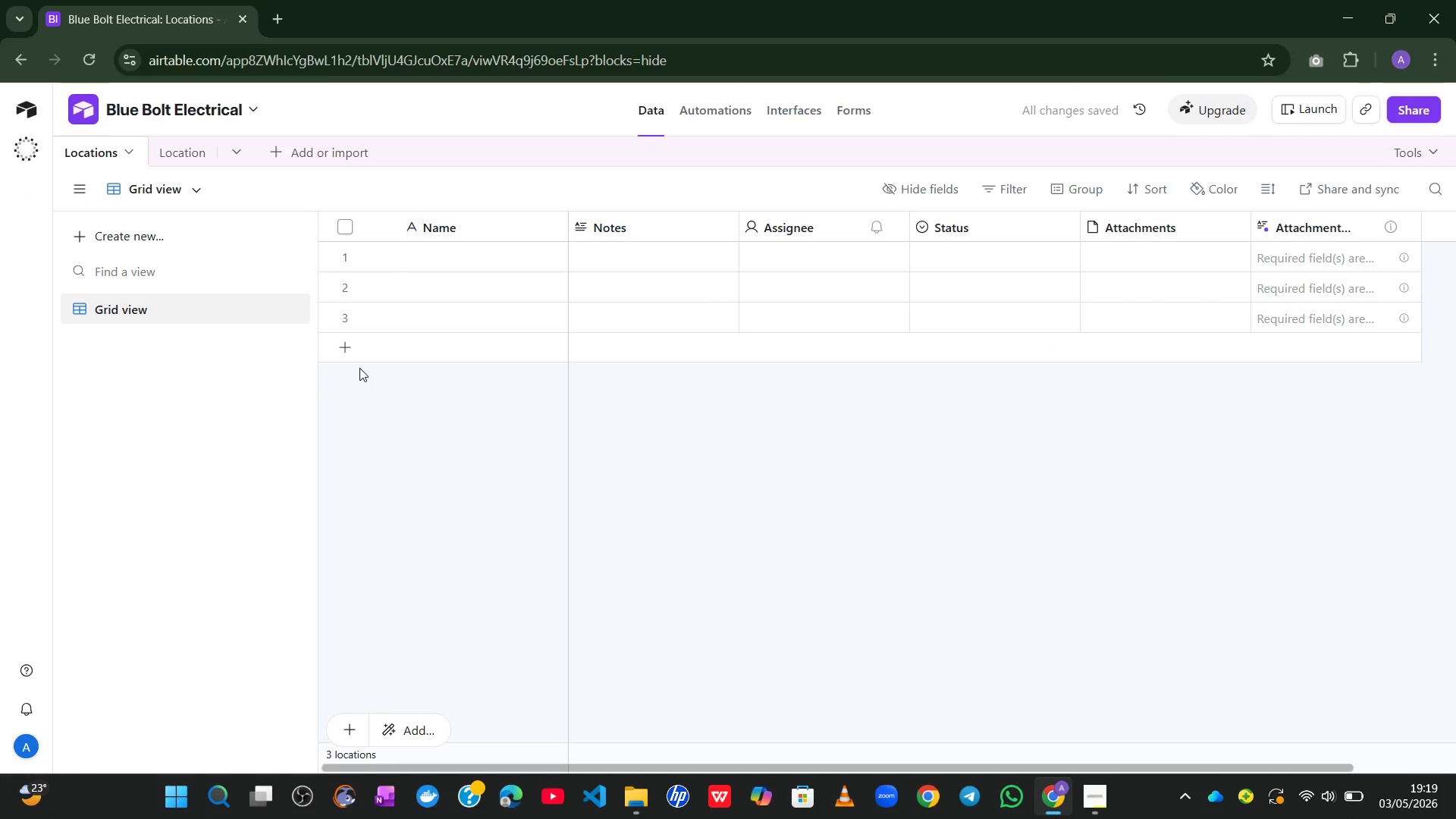 
wait(6.92)
 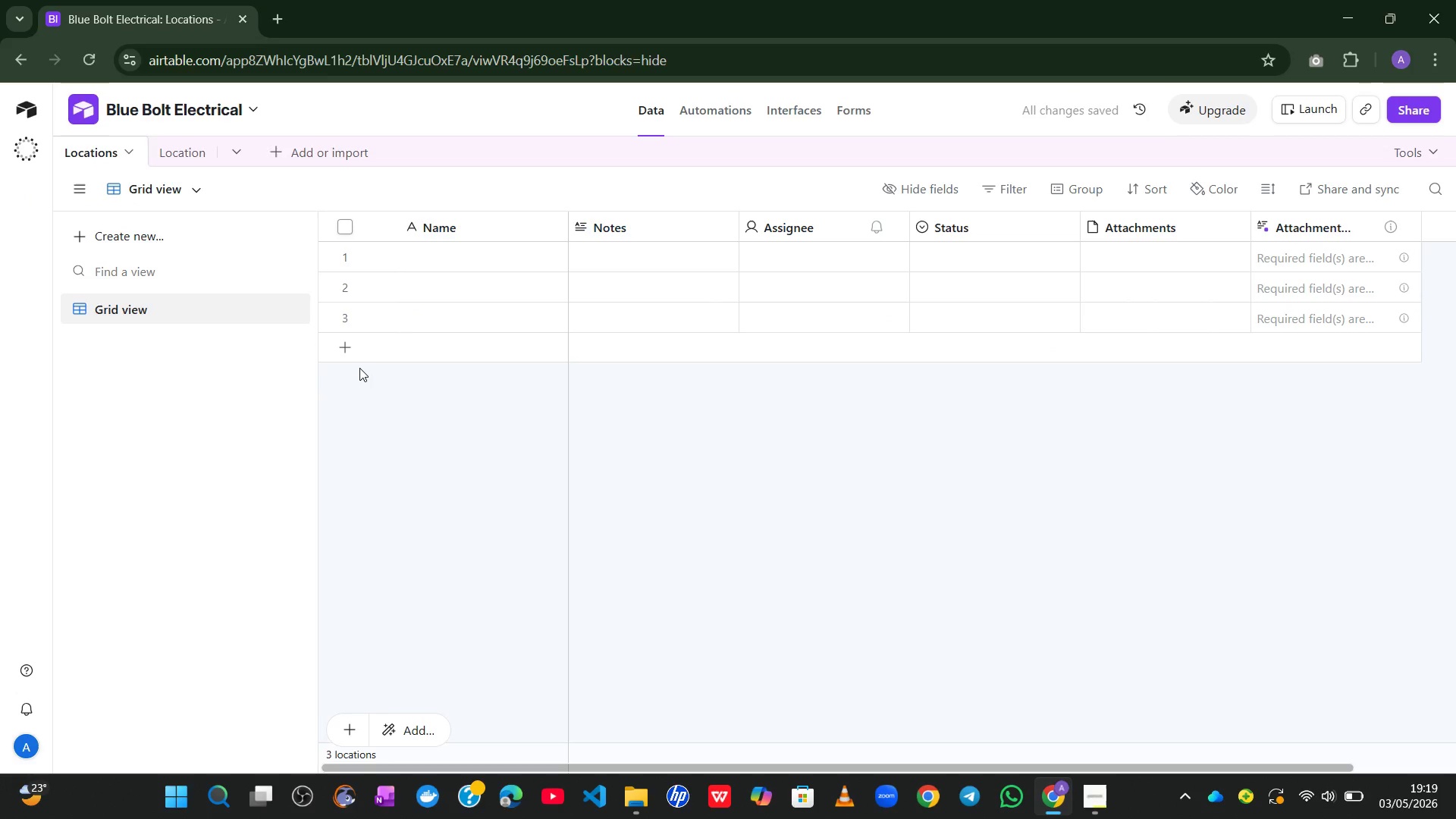 
double_click([437, 223])
 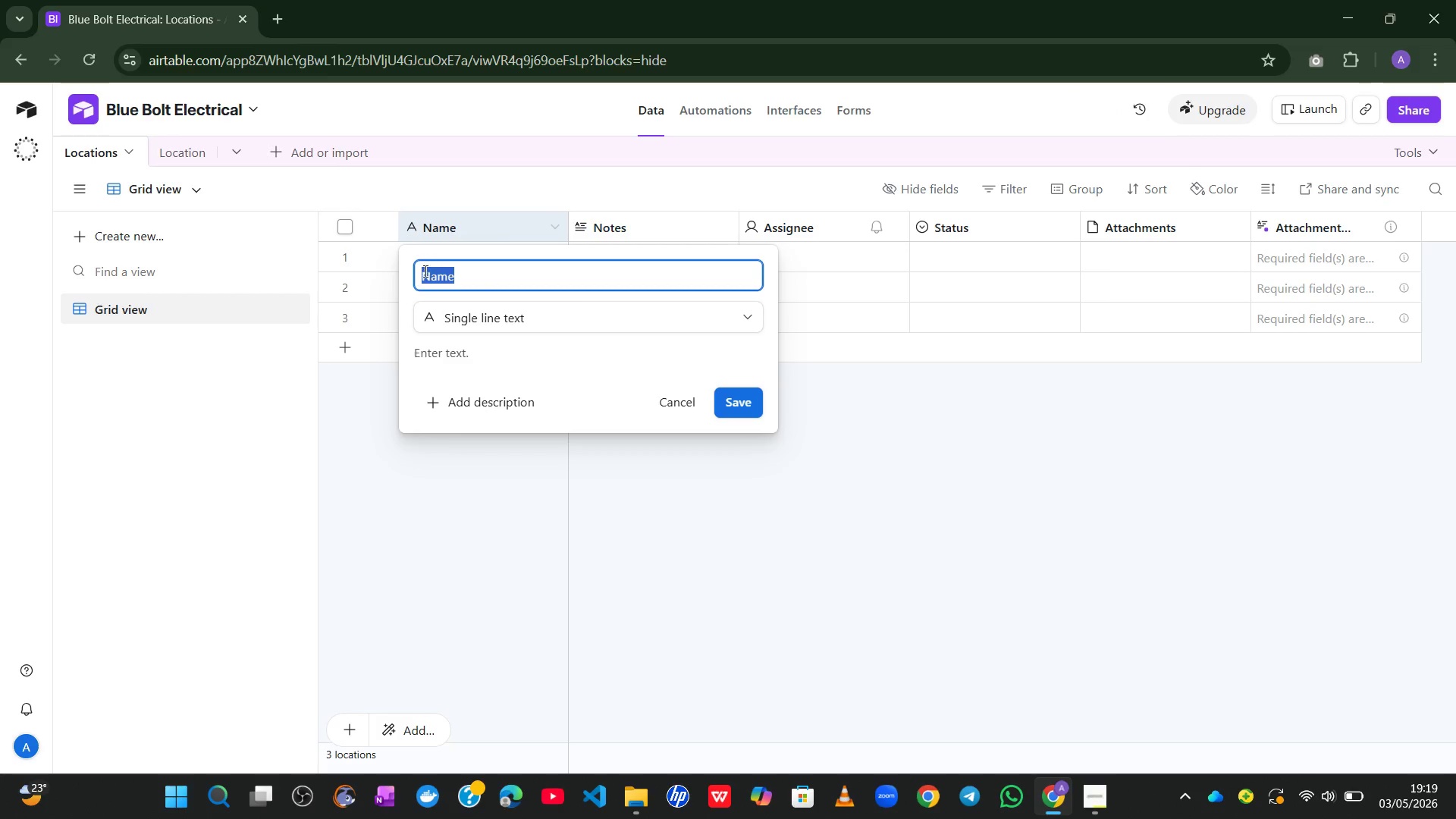 
left_click([420, 278])
 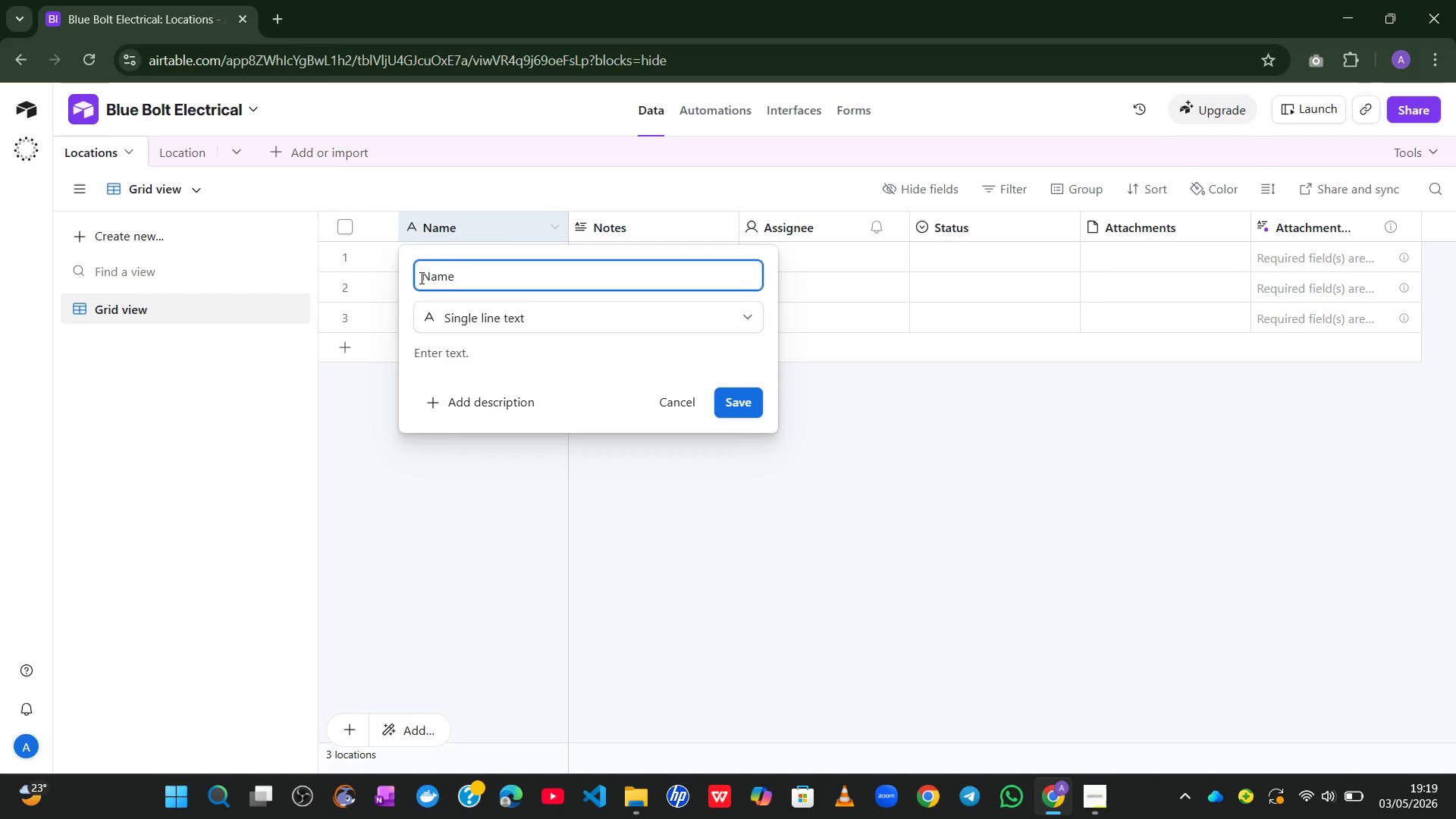 
type(Location )
 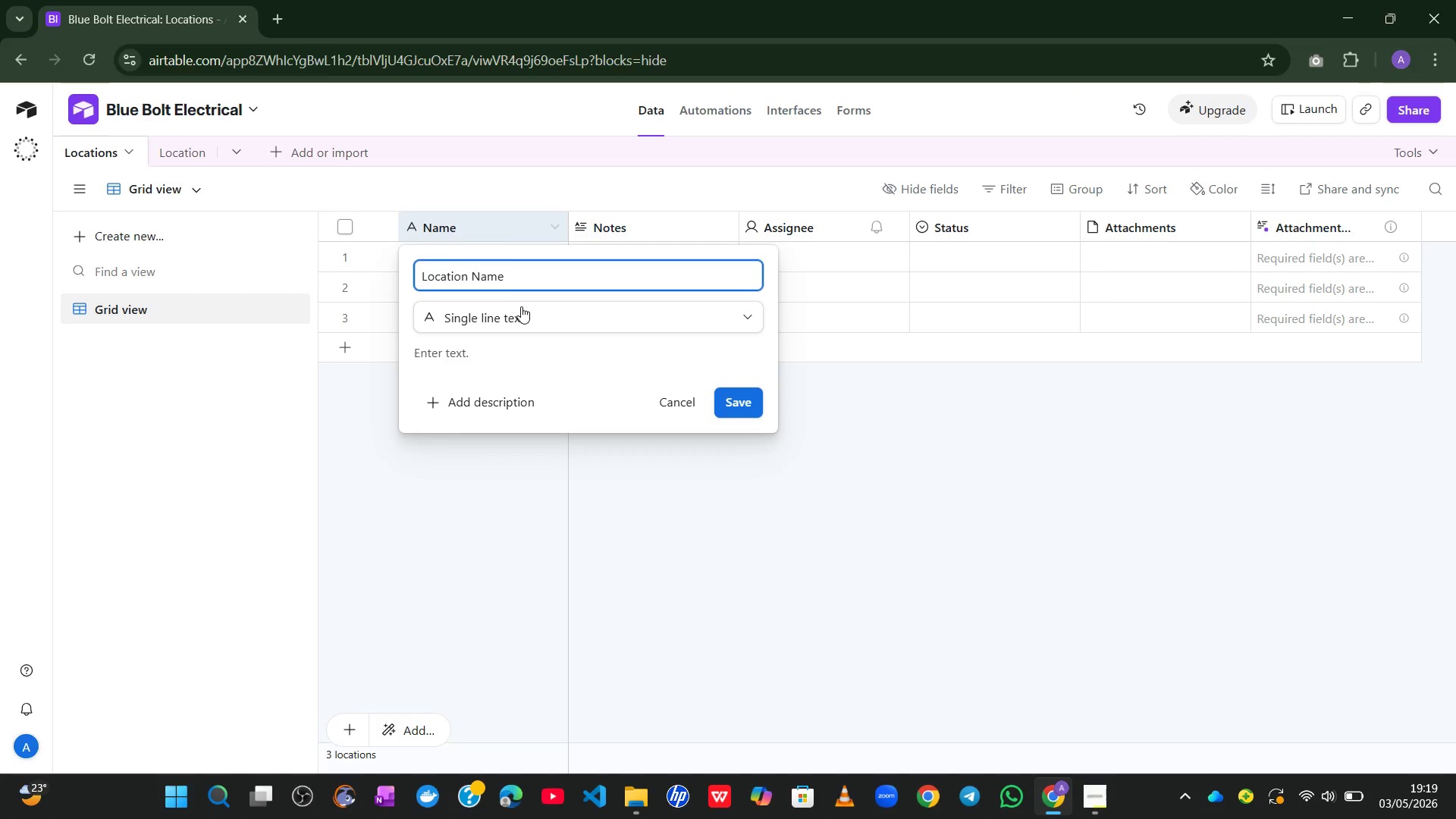 
left_click([526, 311])
 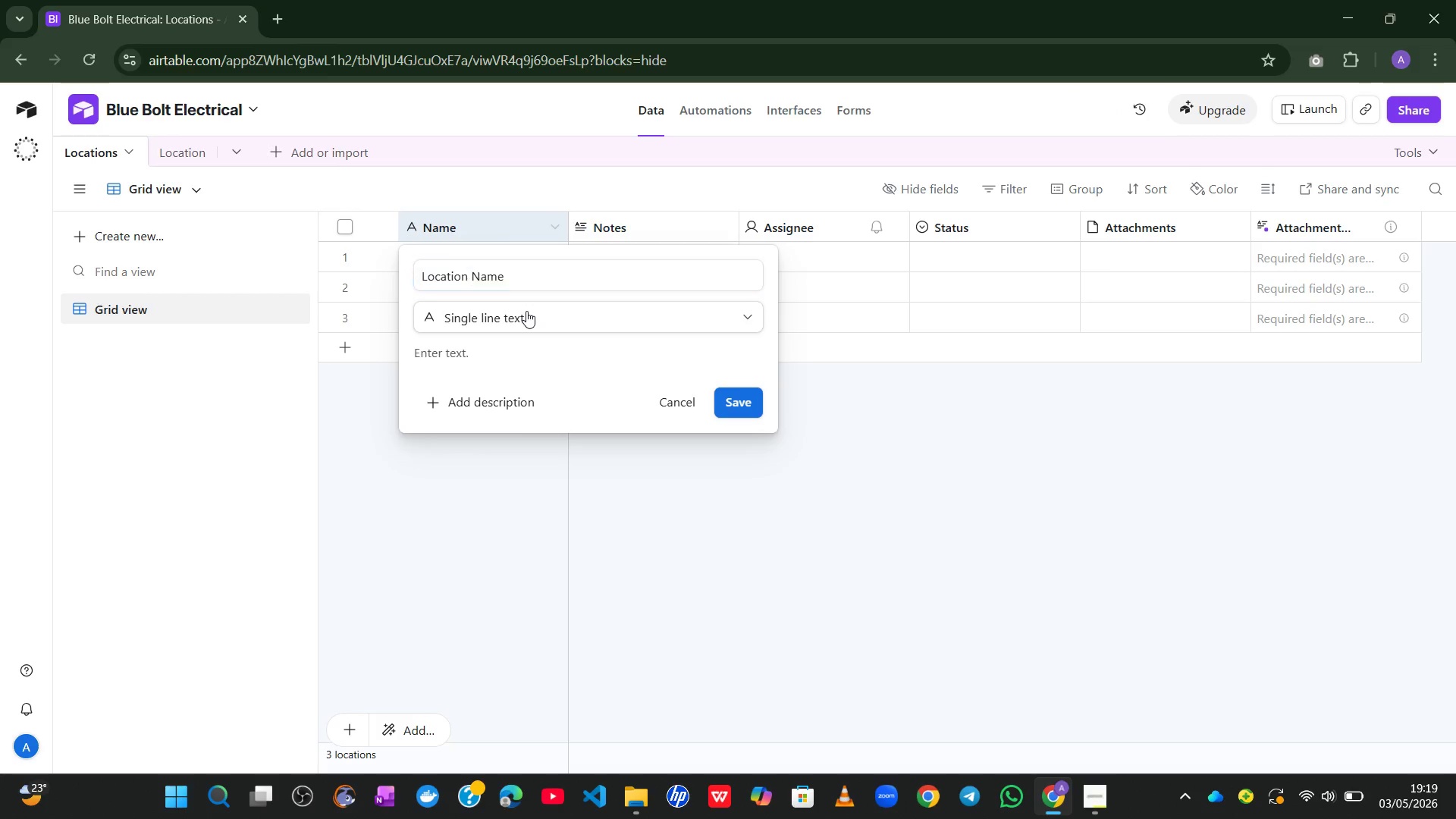 
mouse_move([526, 324])
 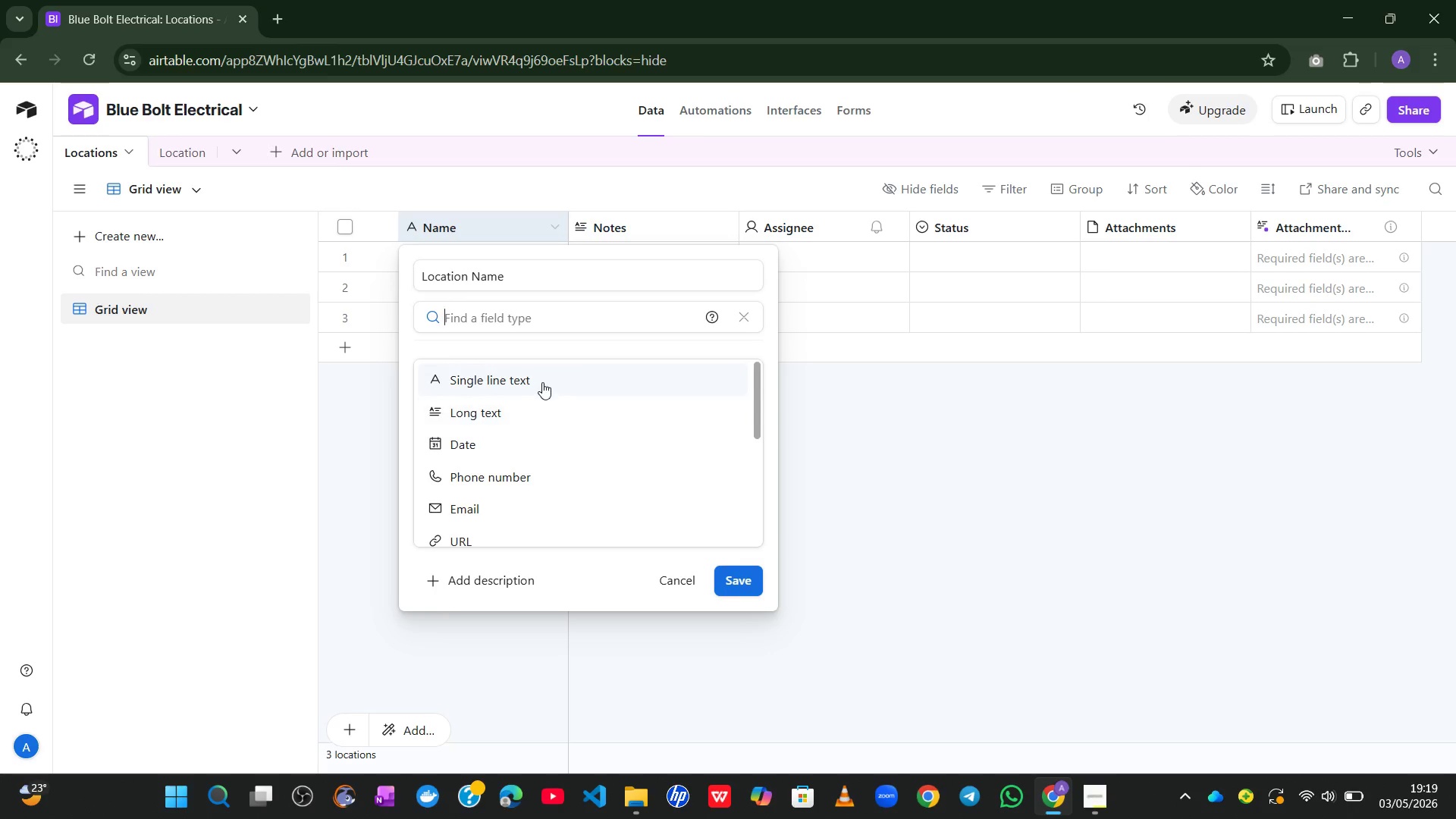 
left_click([542, 382])
 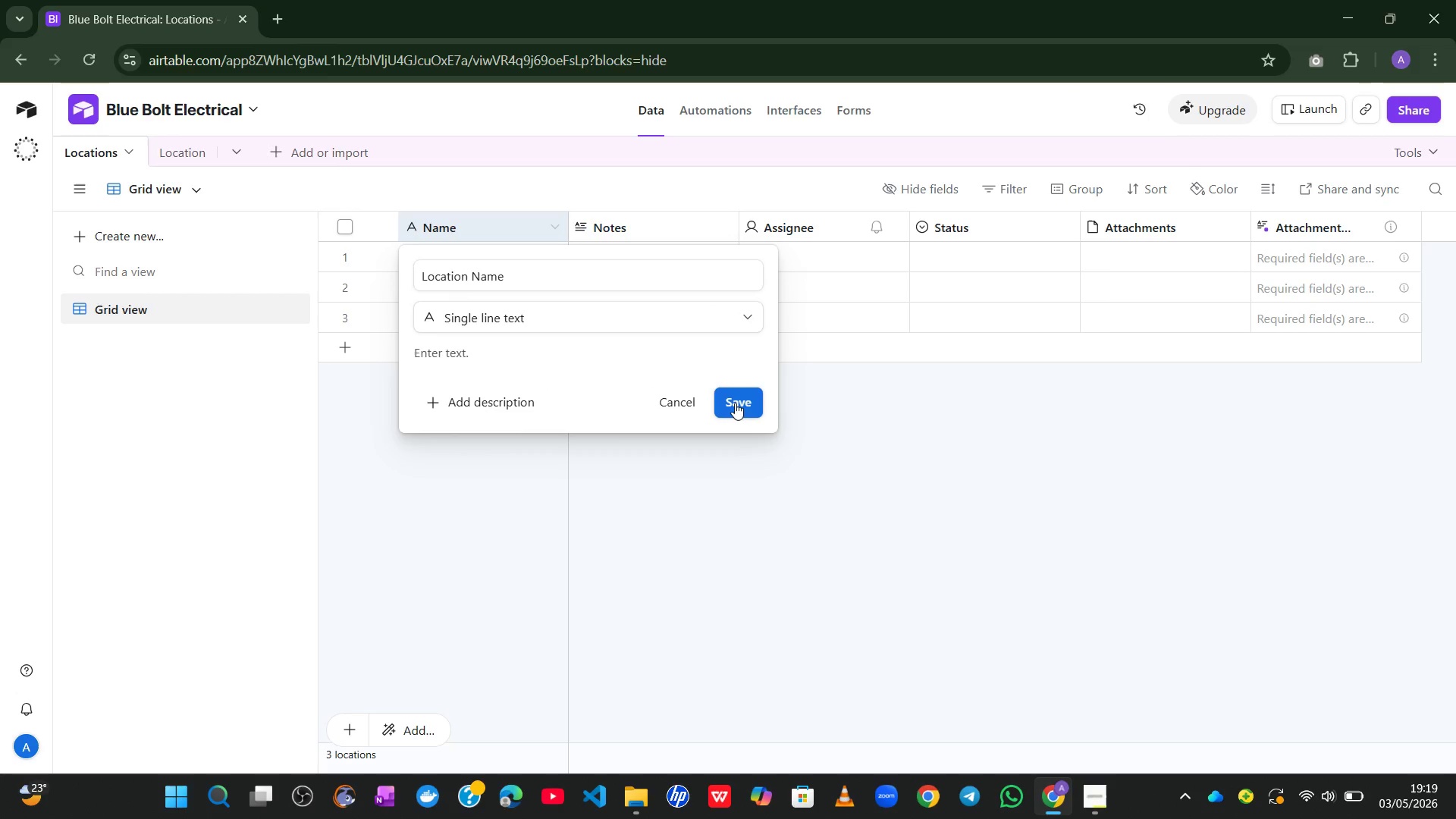 
left_click([737, 403])
 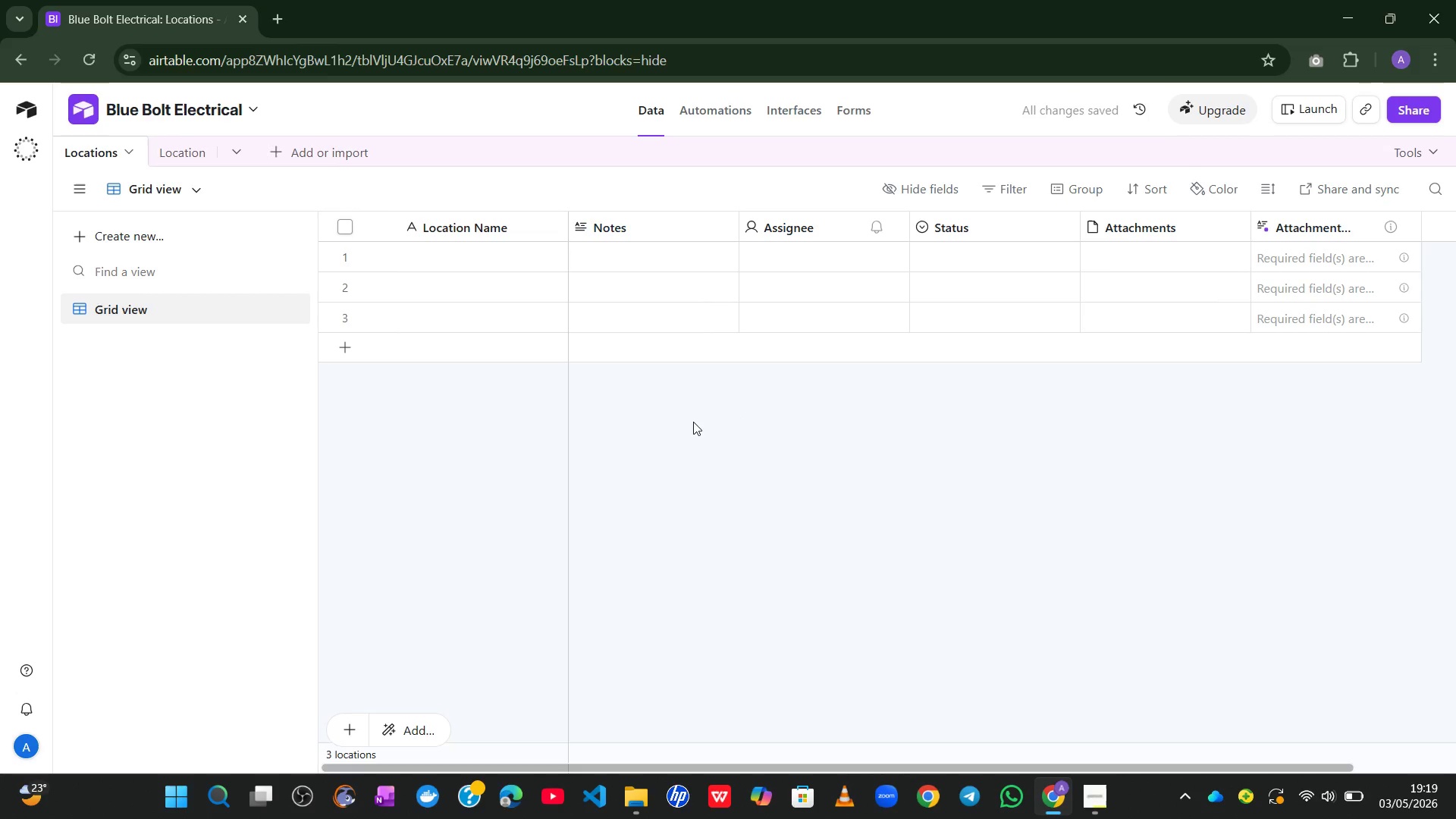 
wait(10.06)
 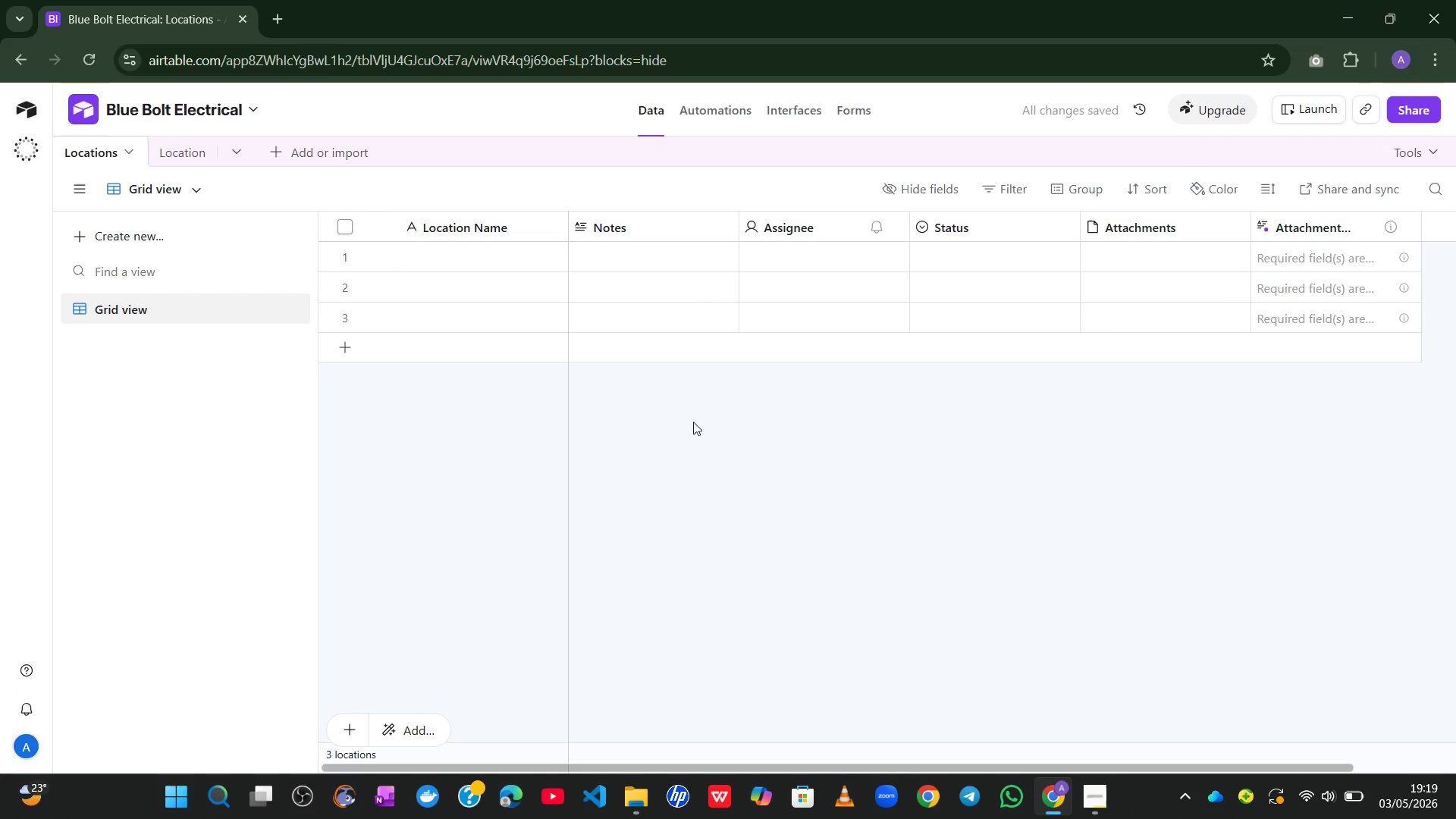 
double_click([642, 220])
 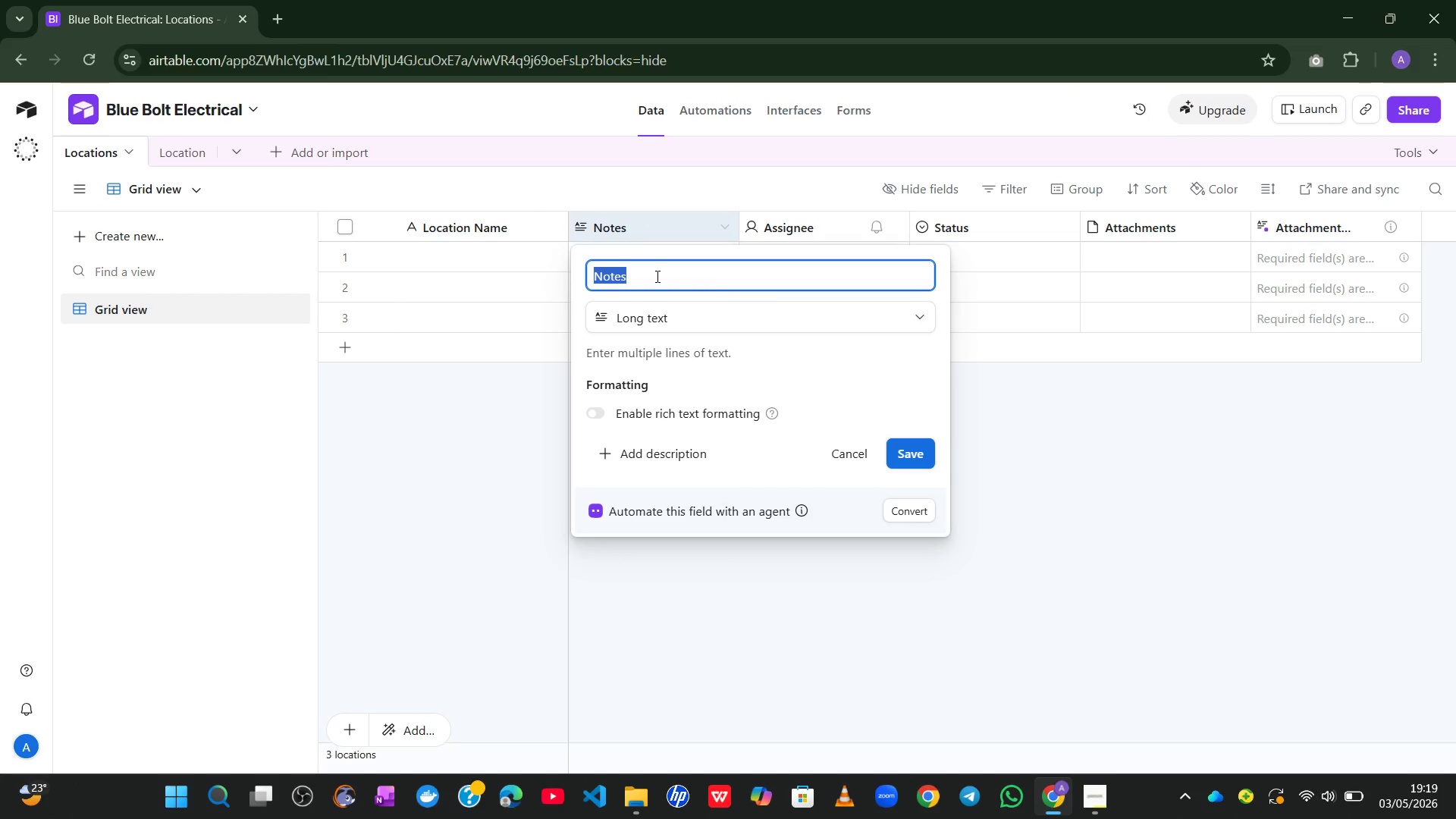 
type(Location Type)
 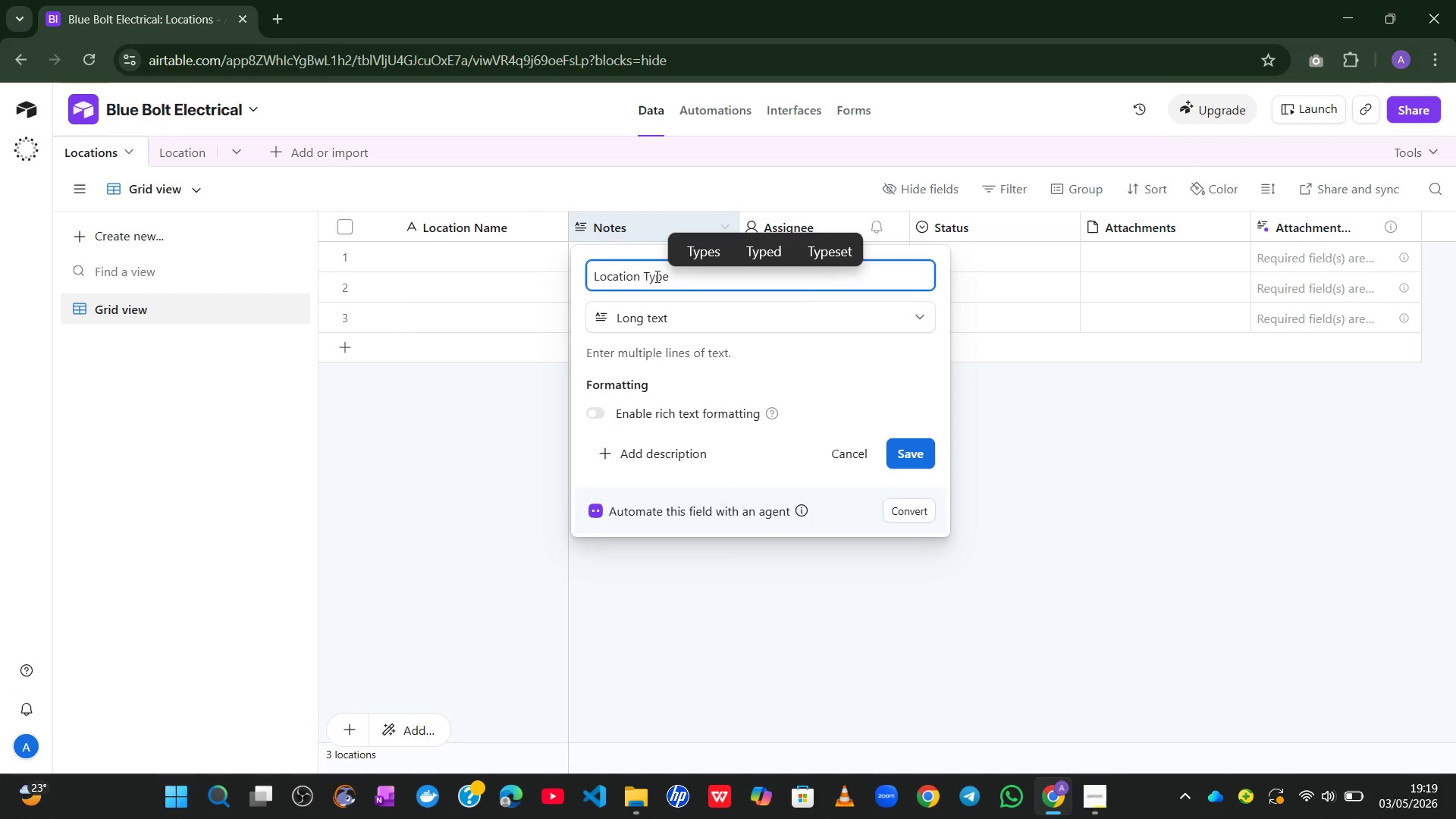 
wait(5.7)
 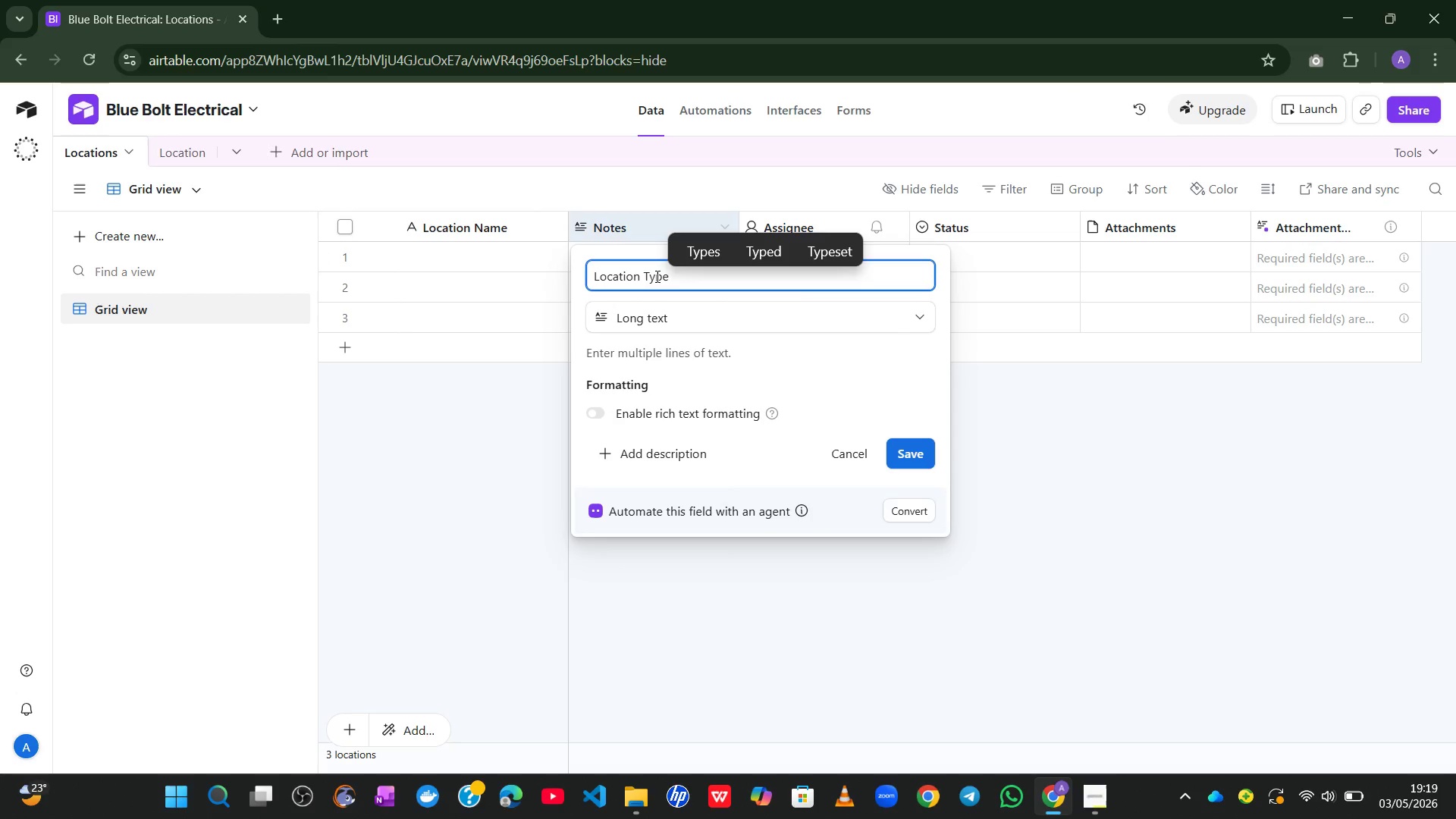 
left_click([738, 319])
 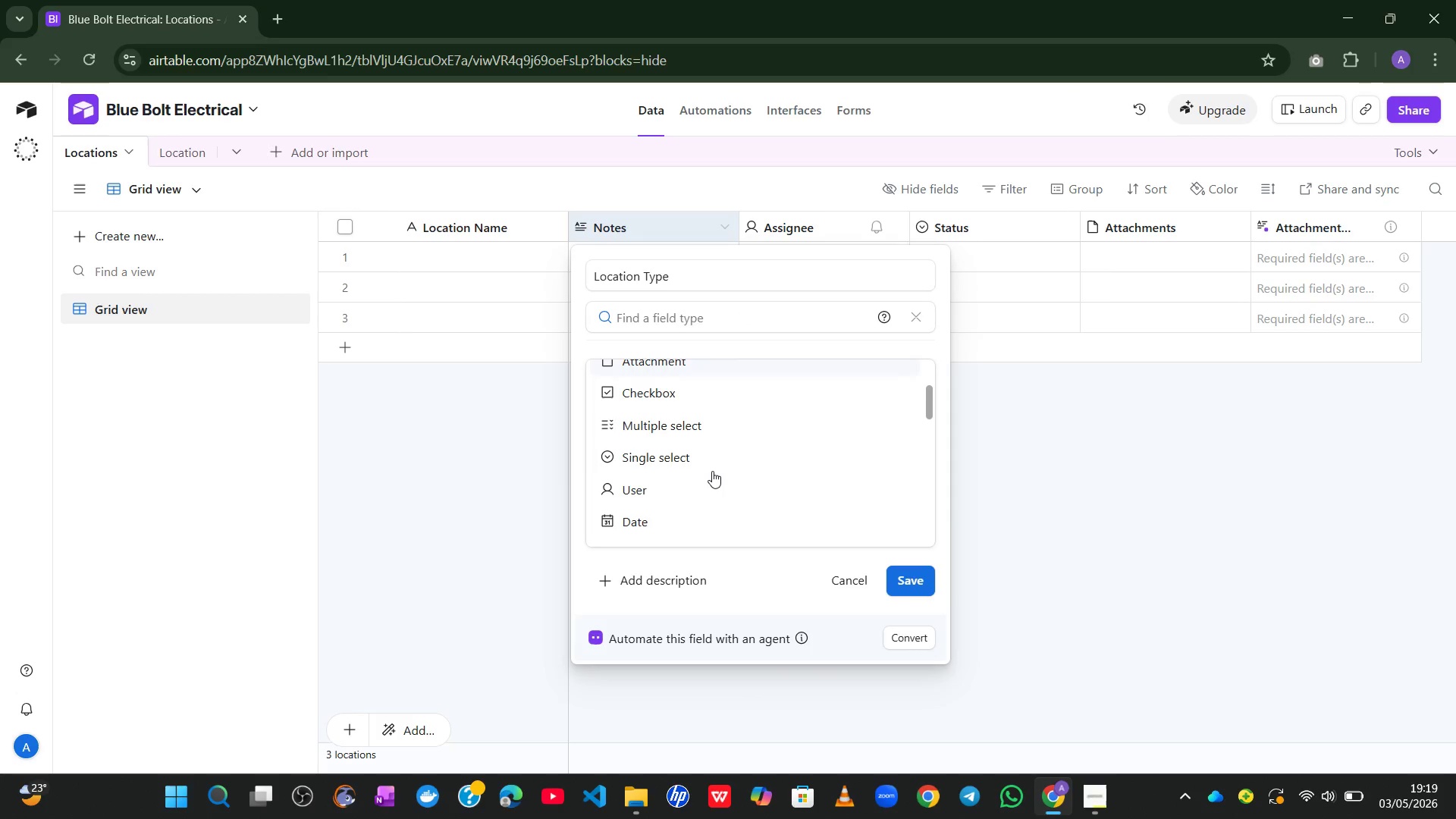 
left_click([700, 464])
 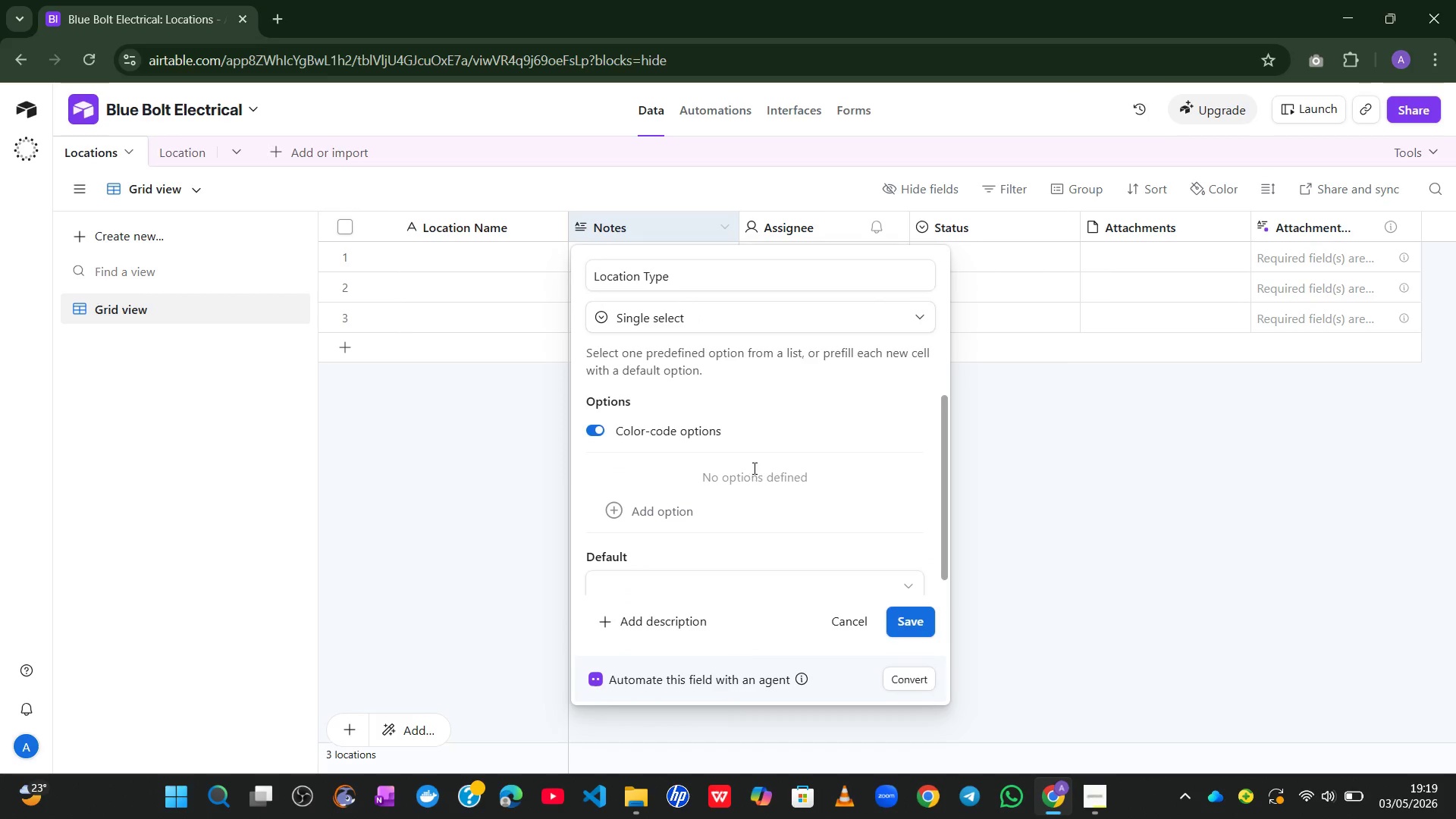 
wait(5.8)
 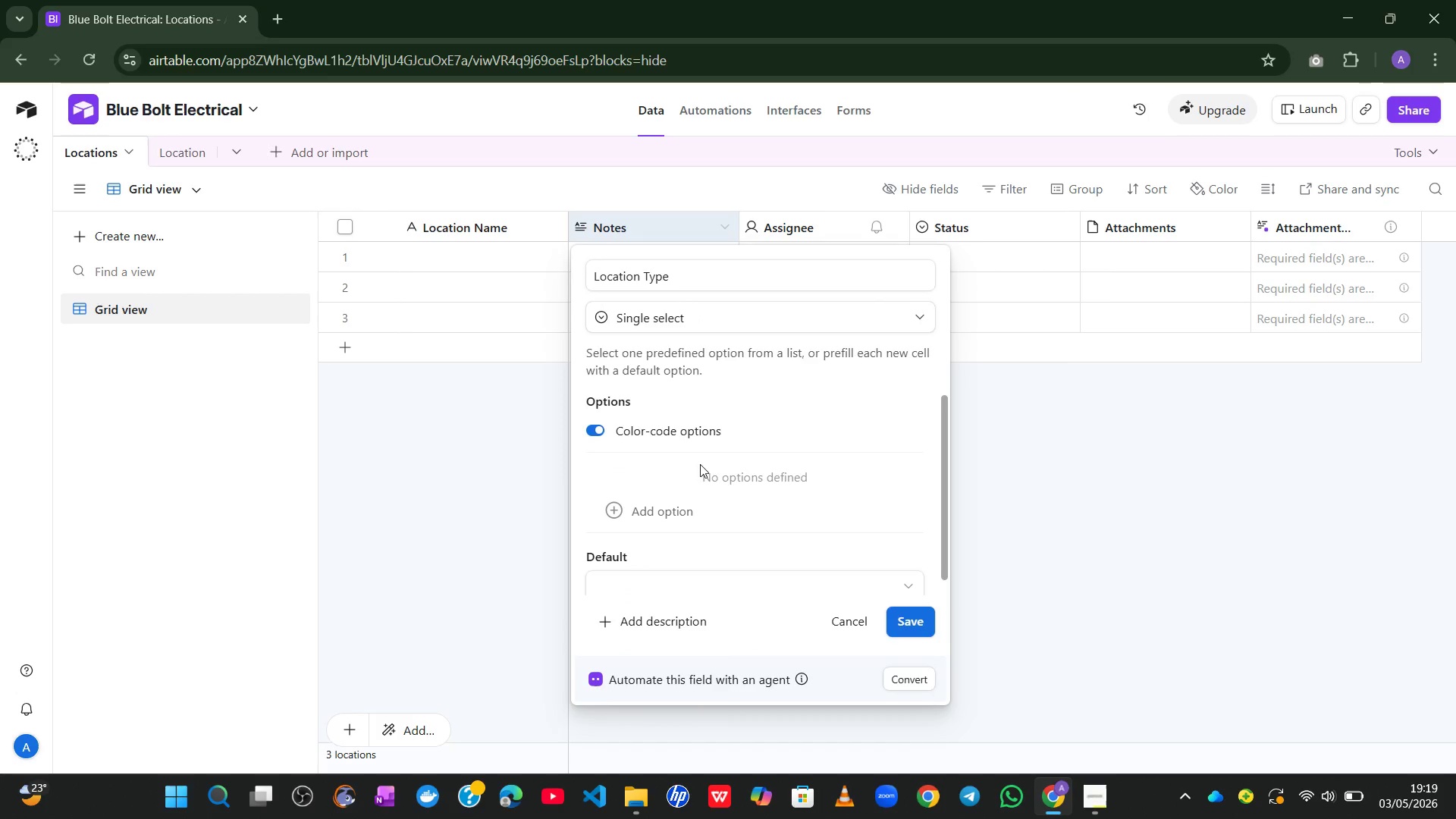 
left_click([685, 526])
 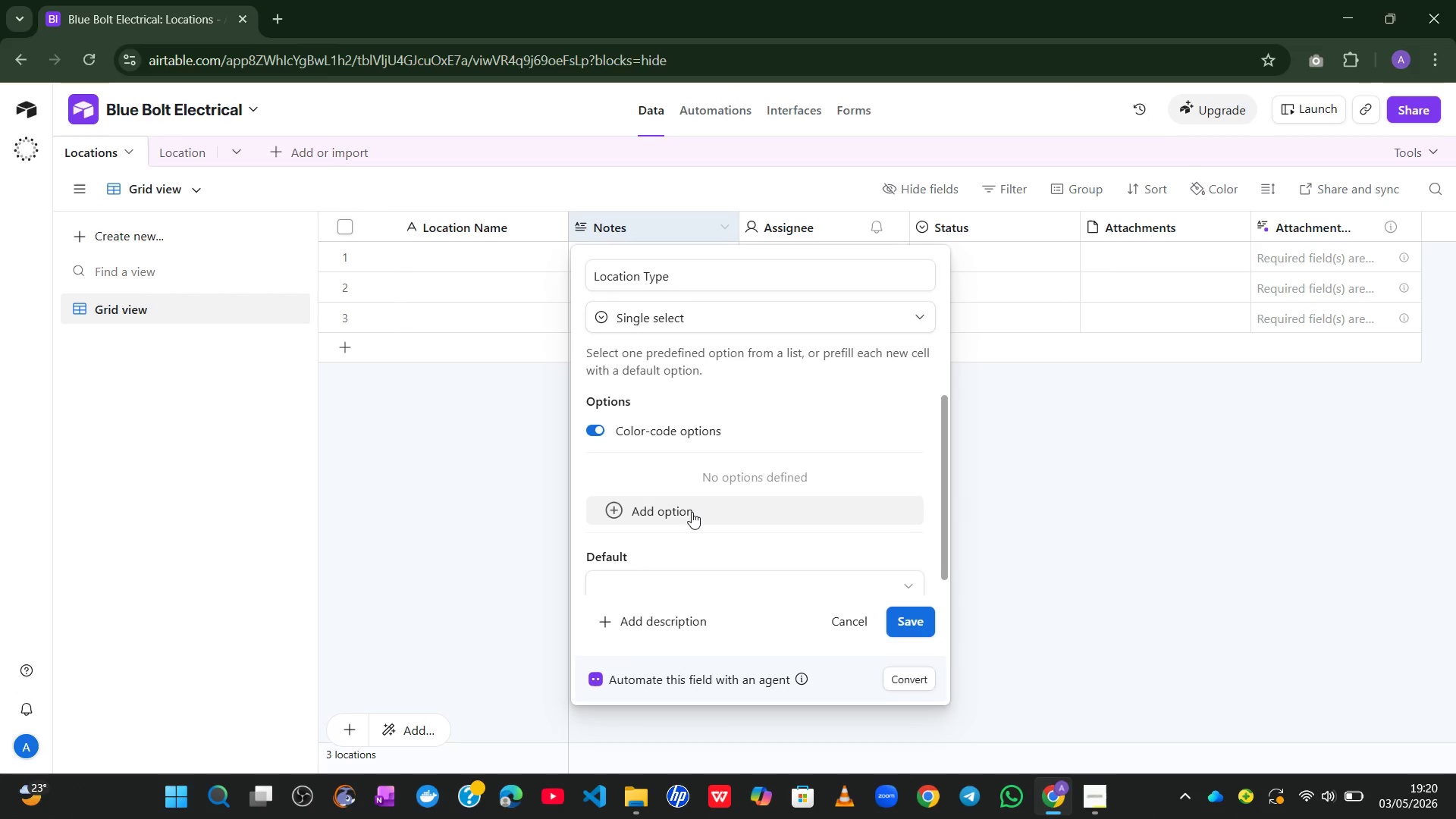 
left_click([692, 512])
 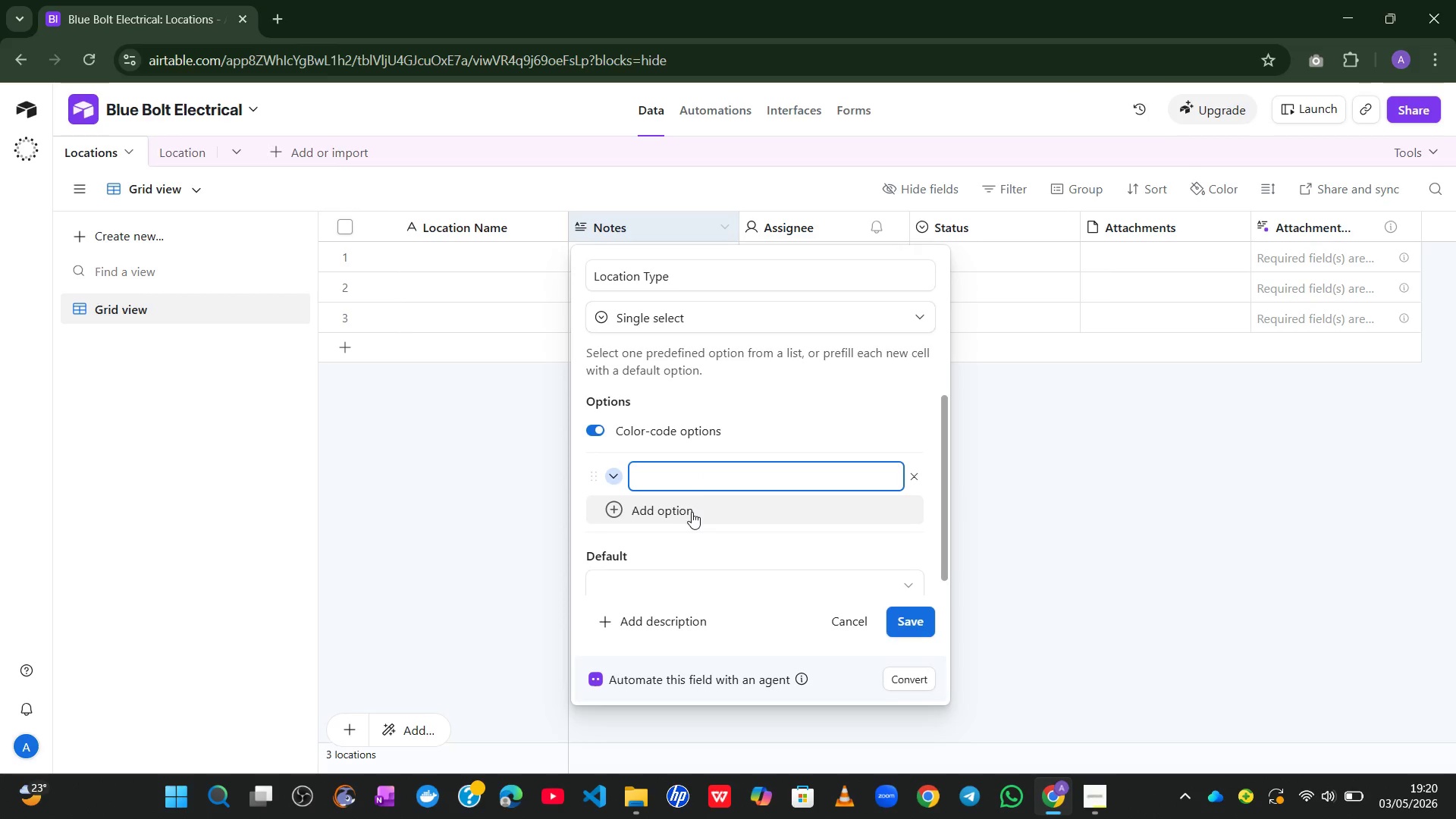 
type(Warehouse)
 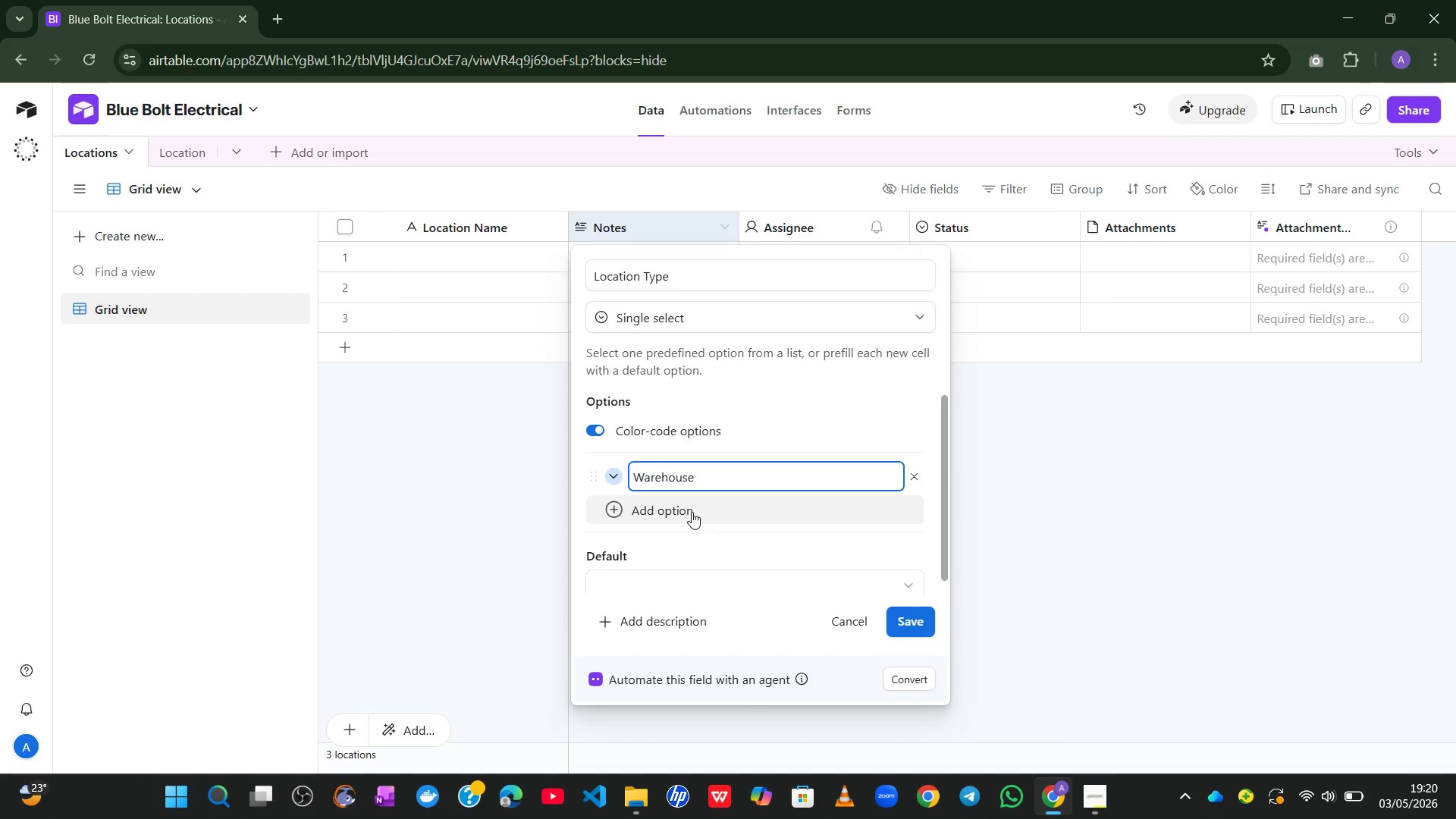 
key(Enter)
 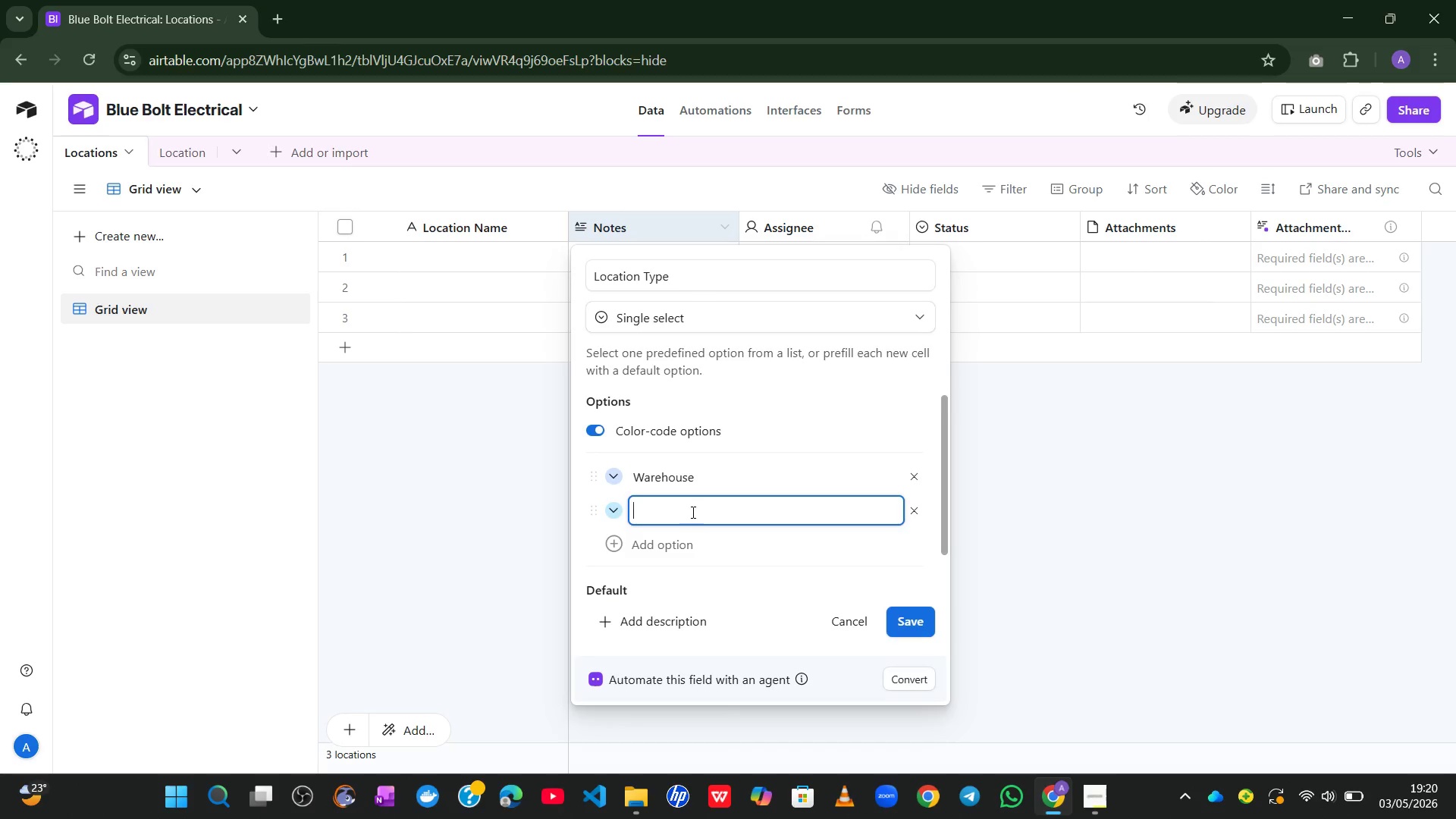 
type(Van)
 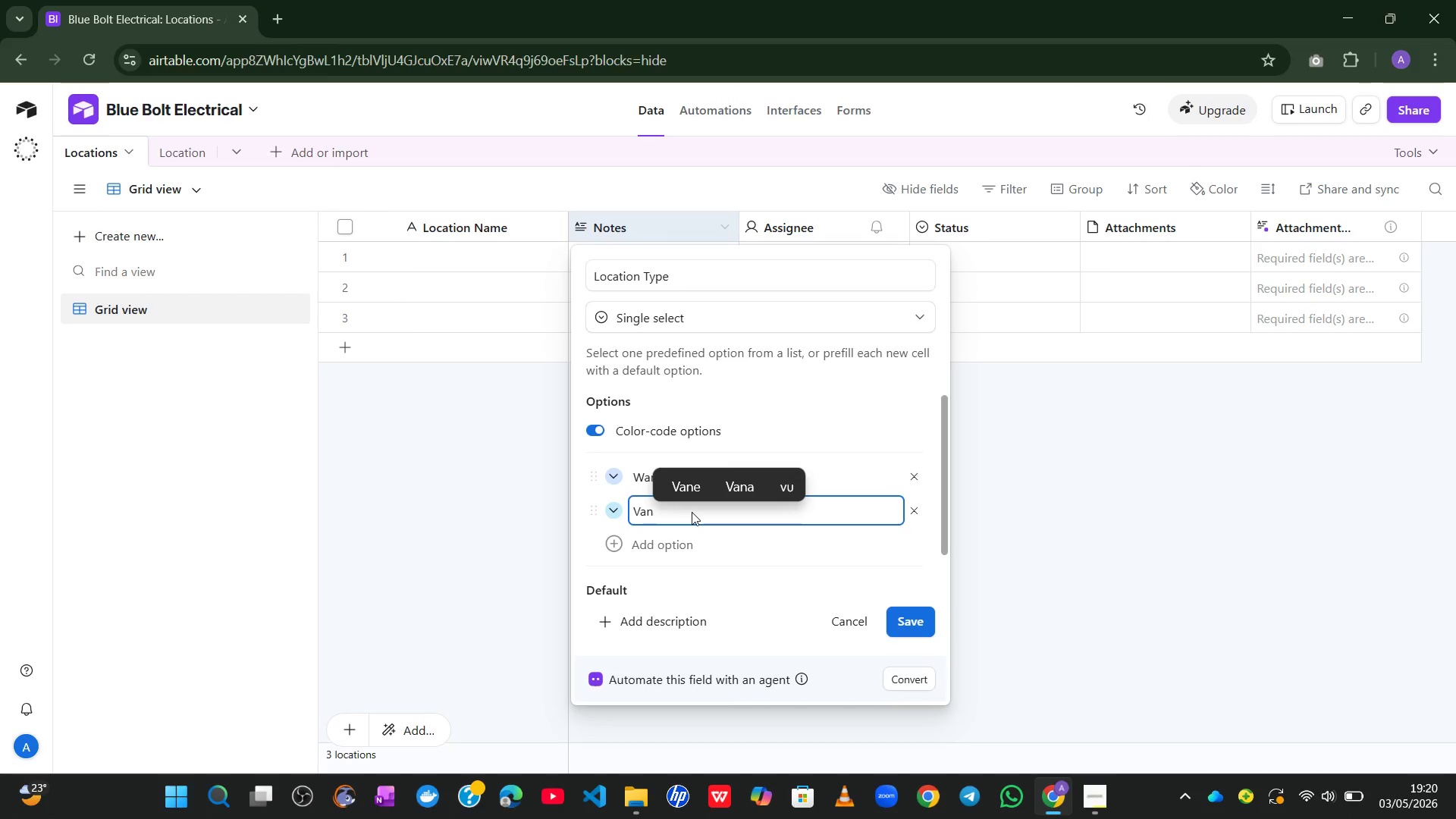 
scroll: coordinate [692, 512], scroll_direction: down, amount: 1.0
 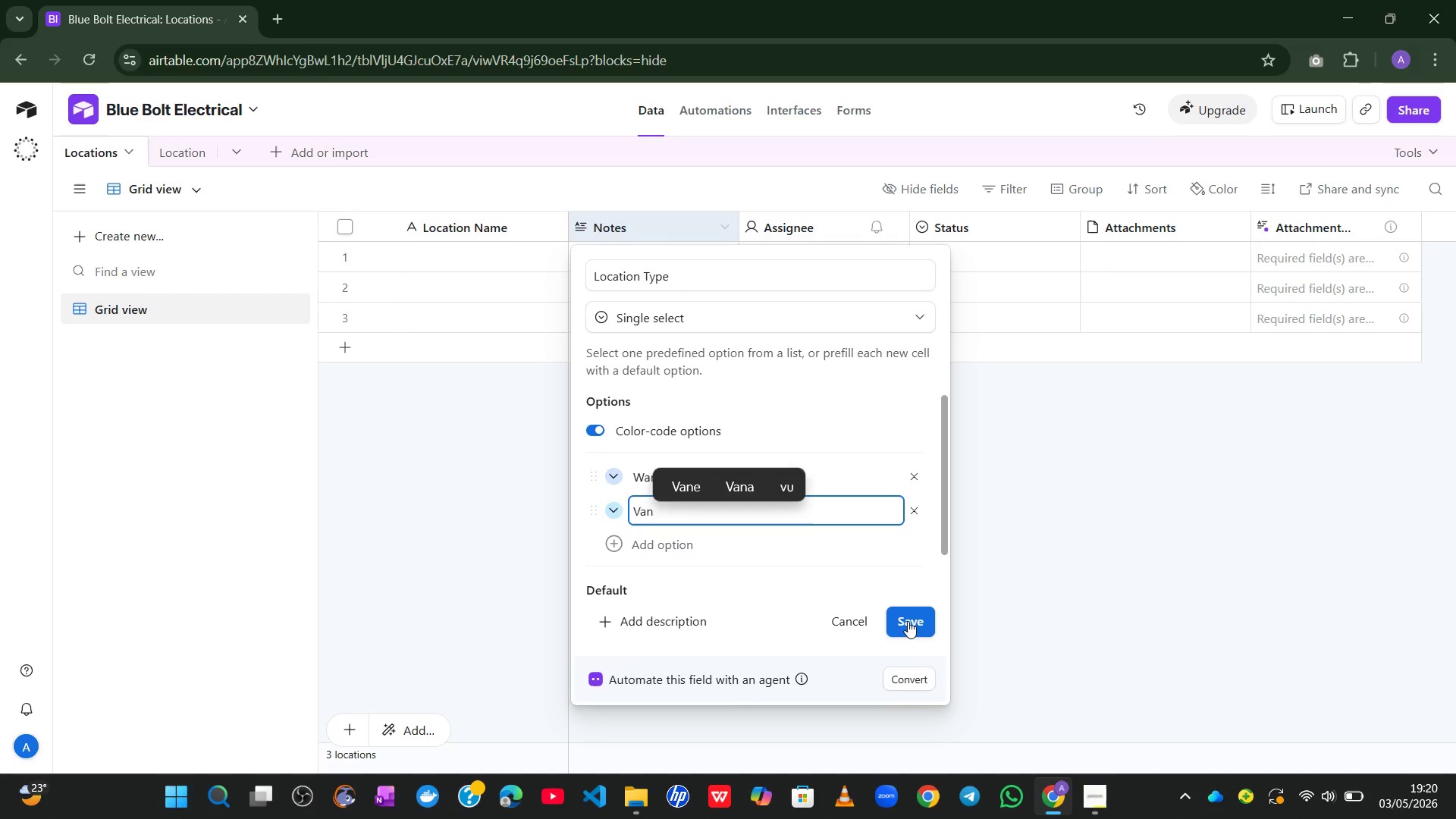 
left_click([907, 620])
 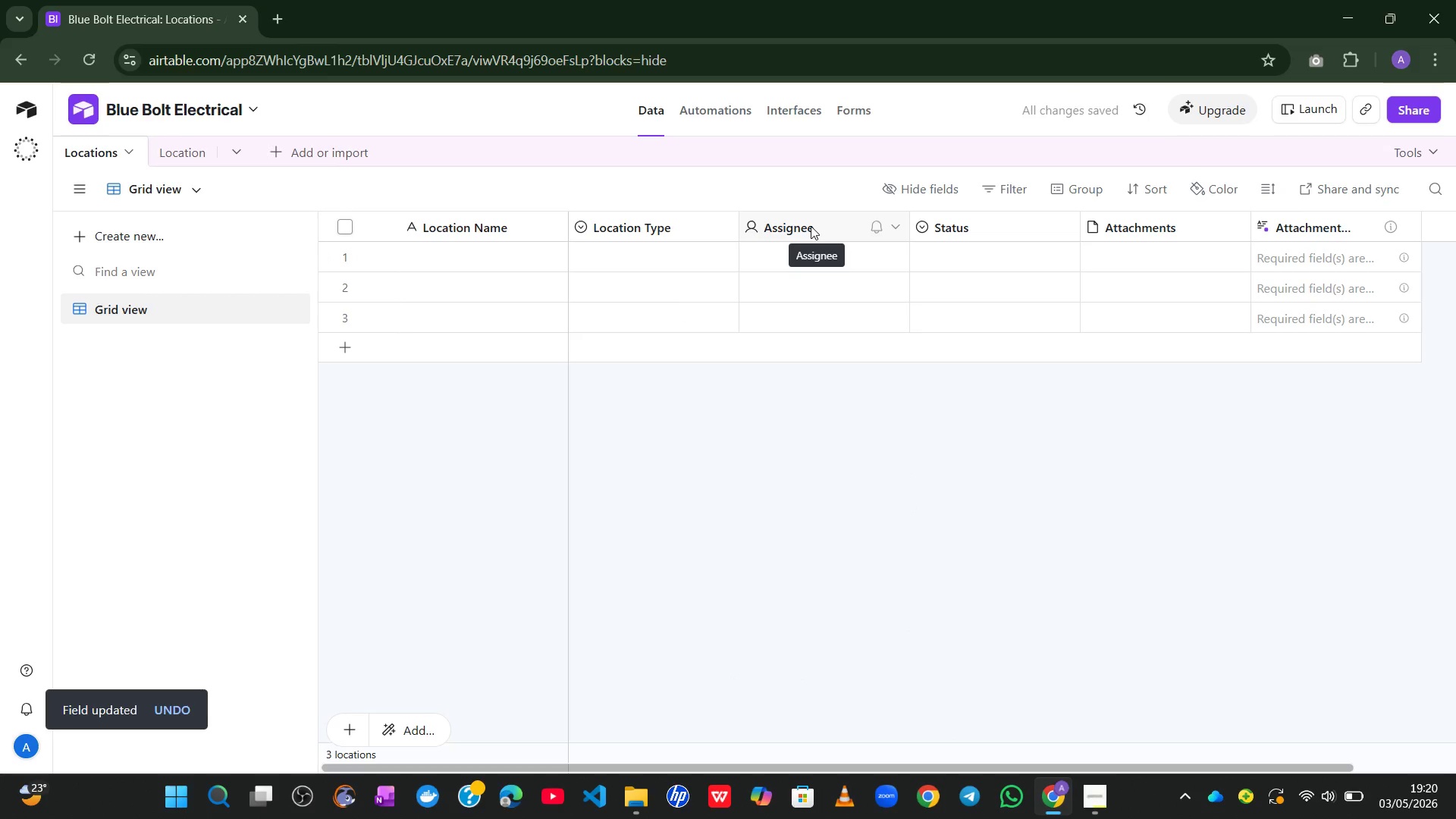 
wait(7.03)
 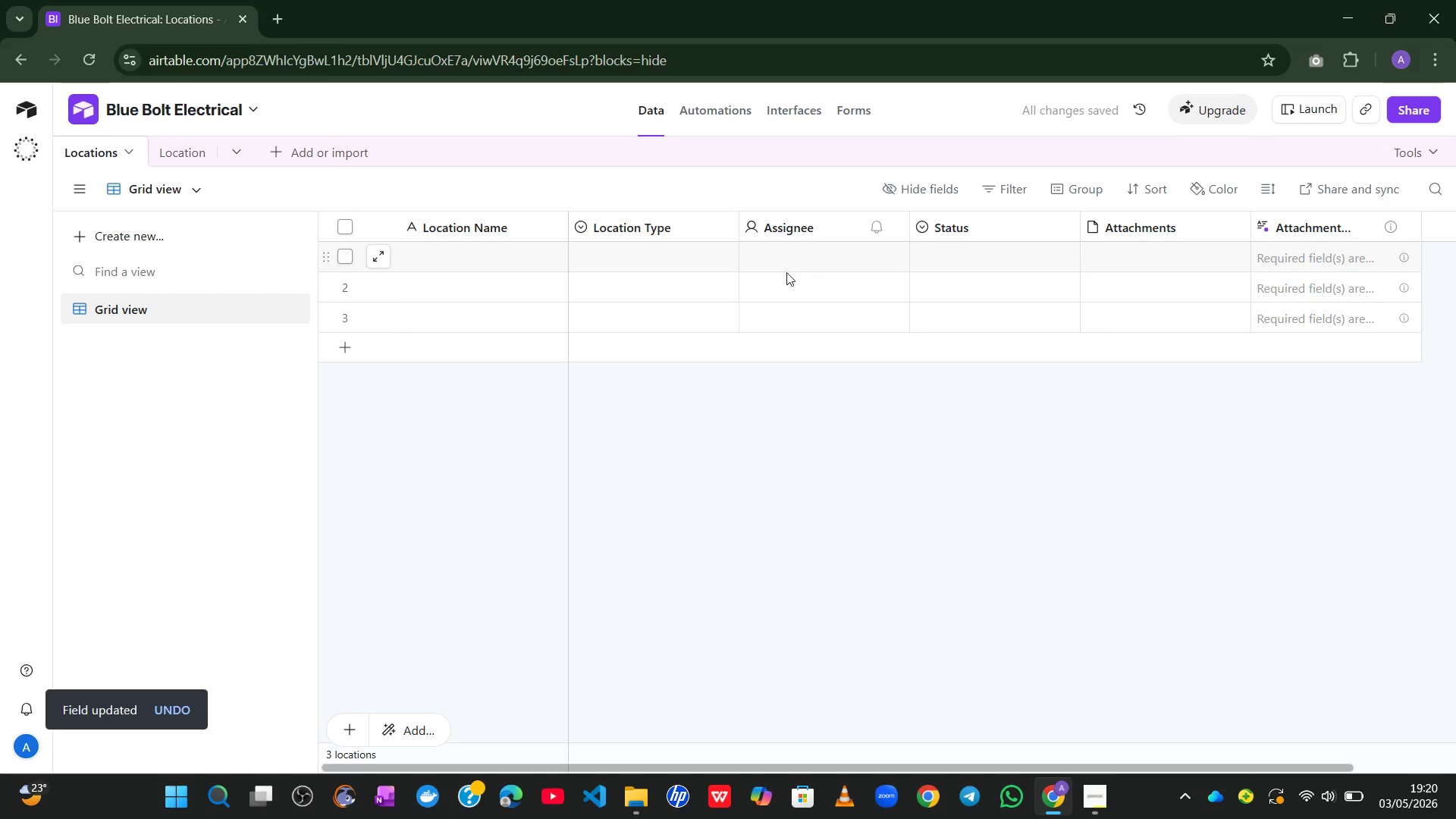 
double_click([811, 226])
 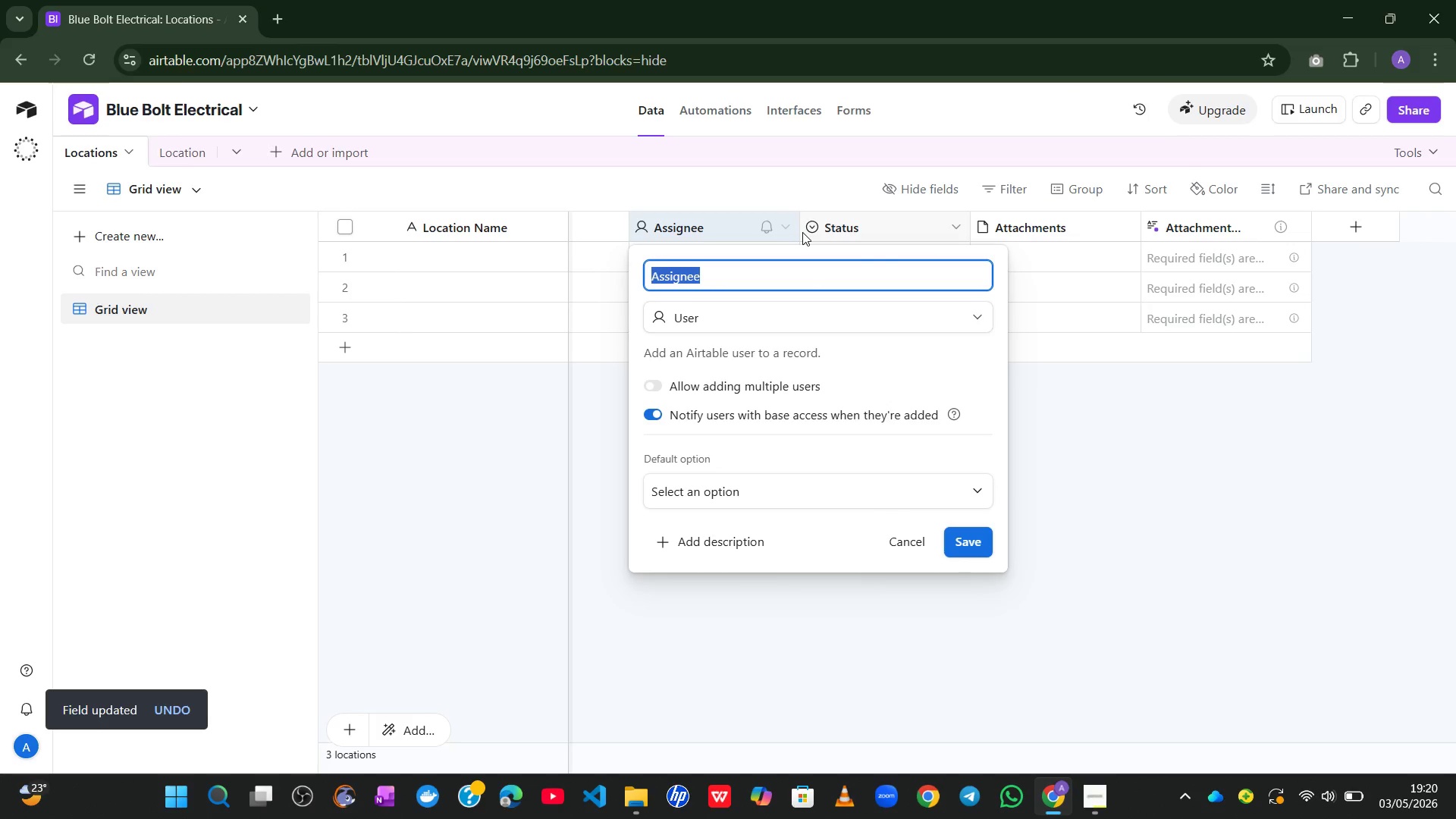 
type(Van )
key(Backspace)
type(/Vehicle ID)
 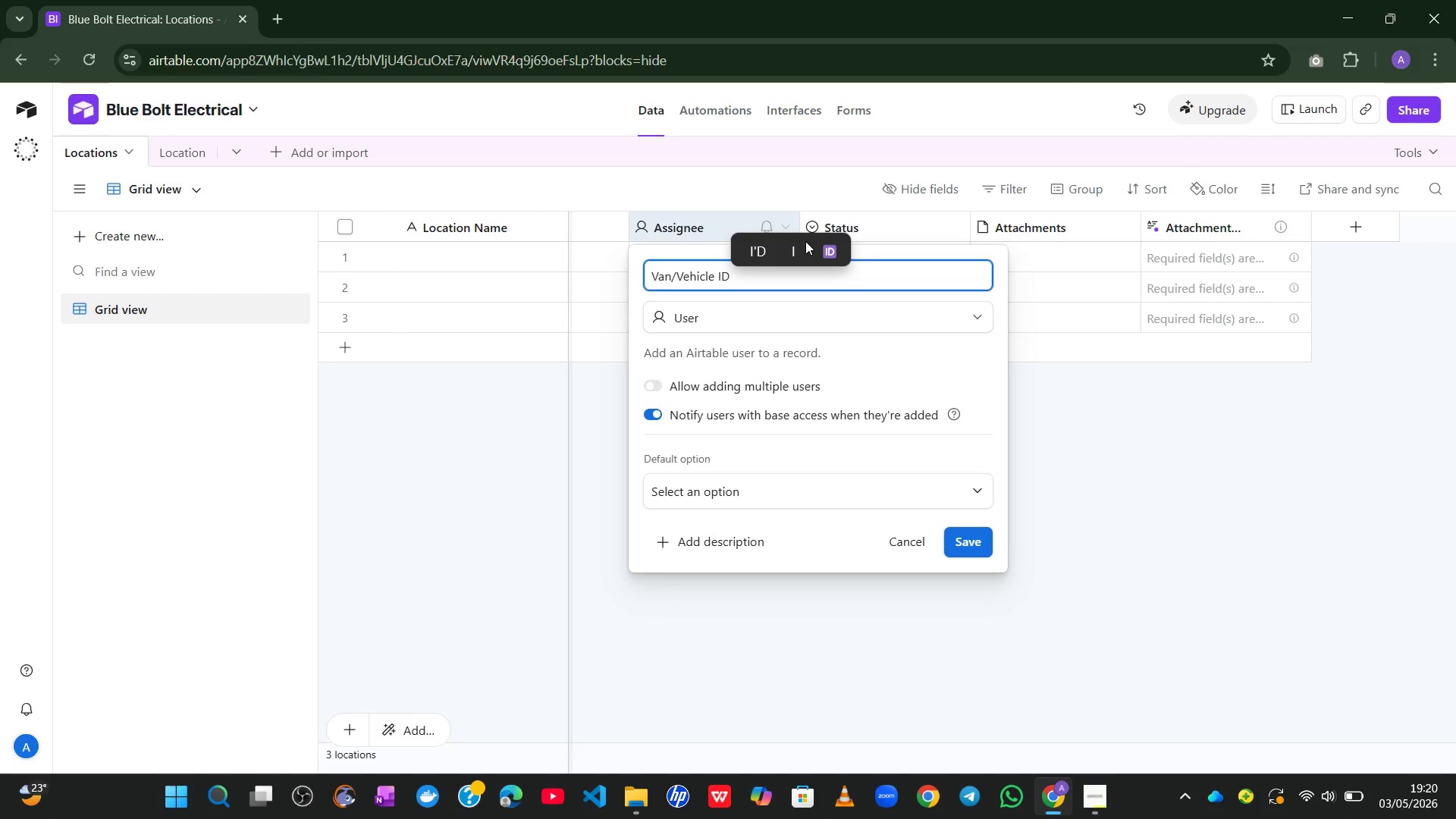 
left_click([776, 325])
 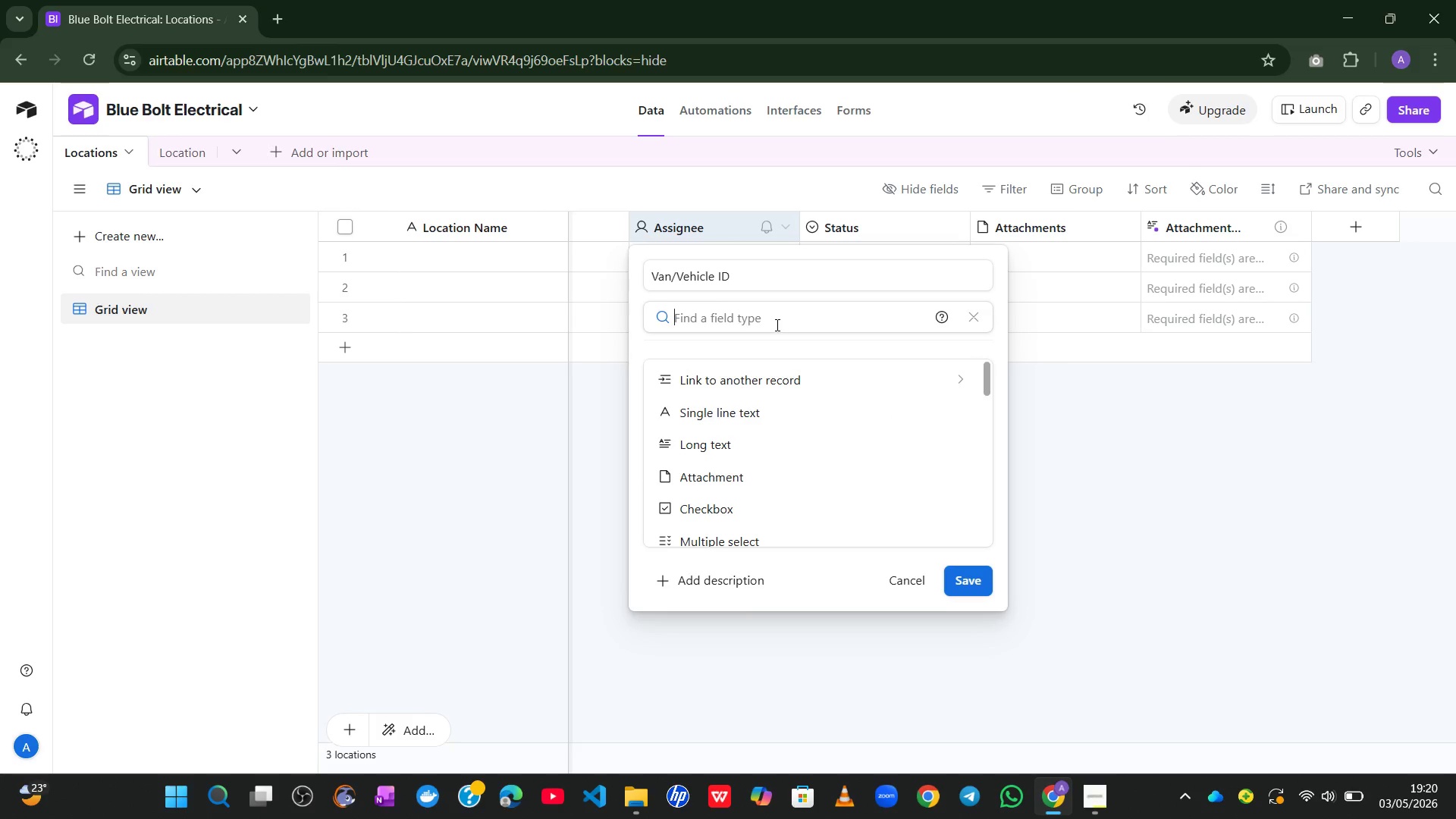 
wait(7.42)
 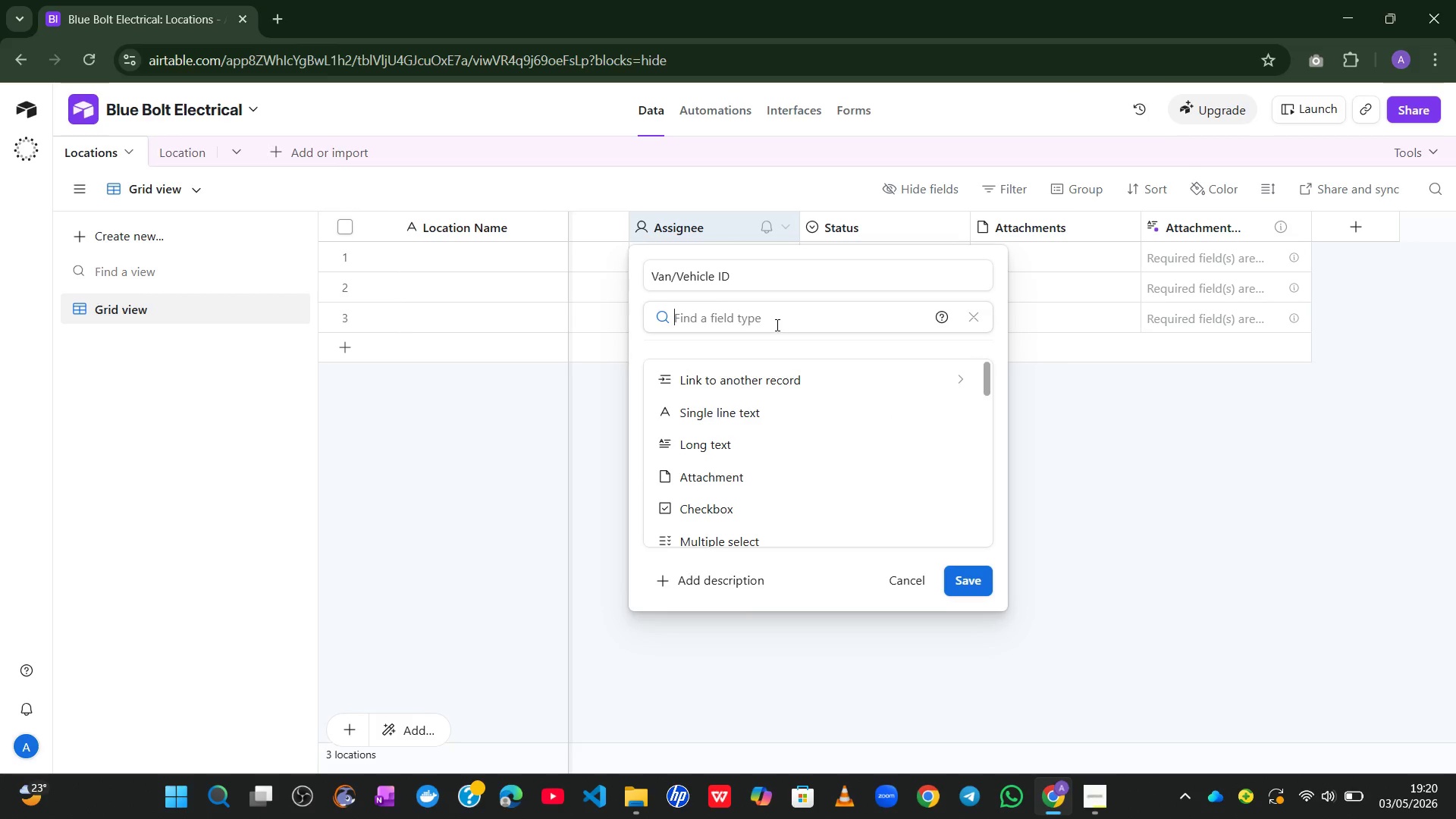 
left_click([739, 400])
 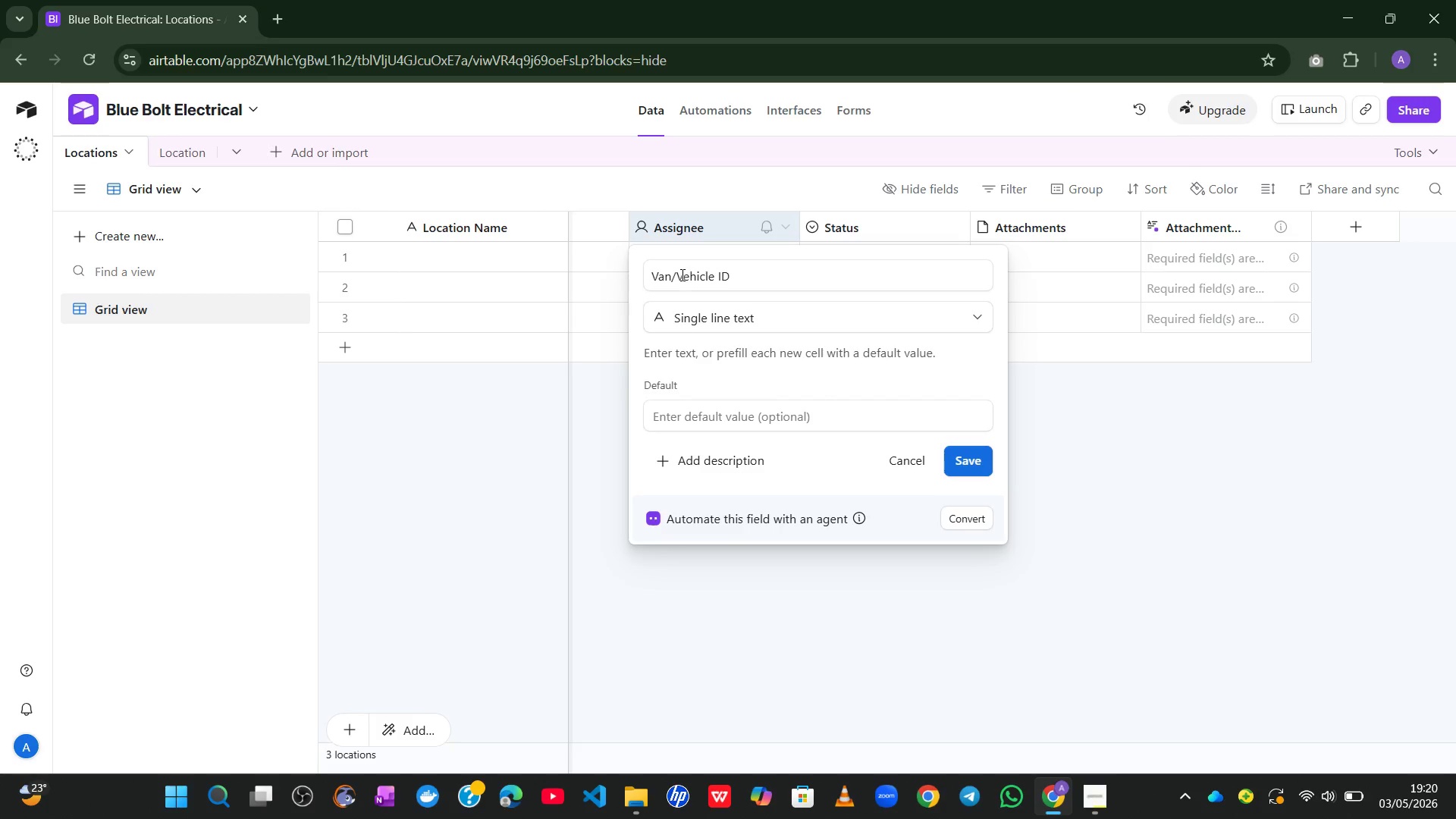 
left_click_drag(start_coordinate=[675, 277], to_coordinate=[648, 281])
 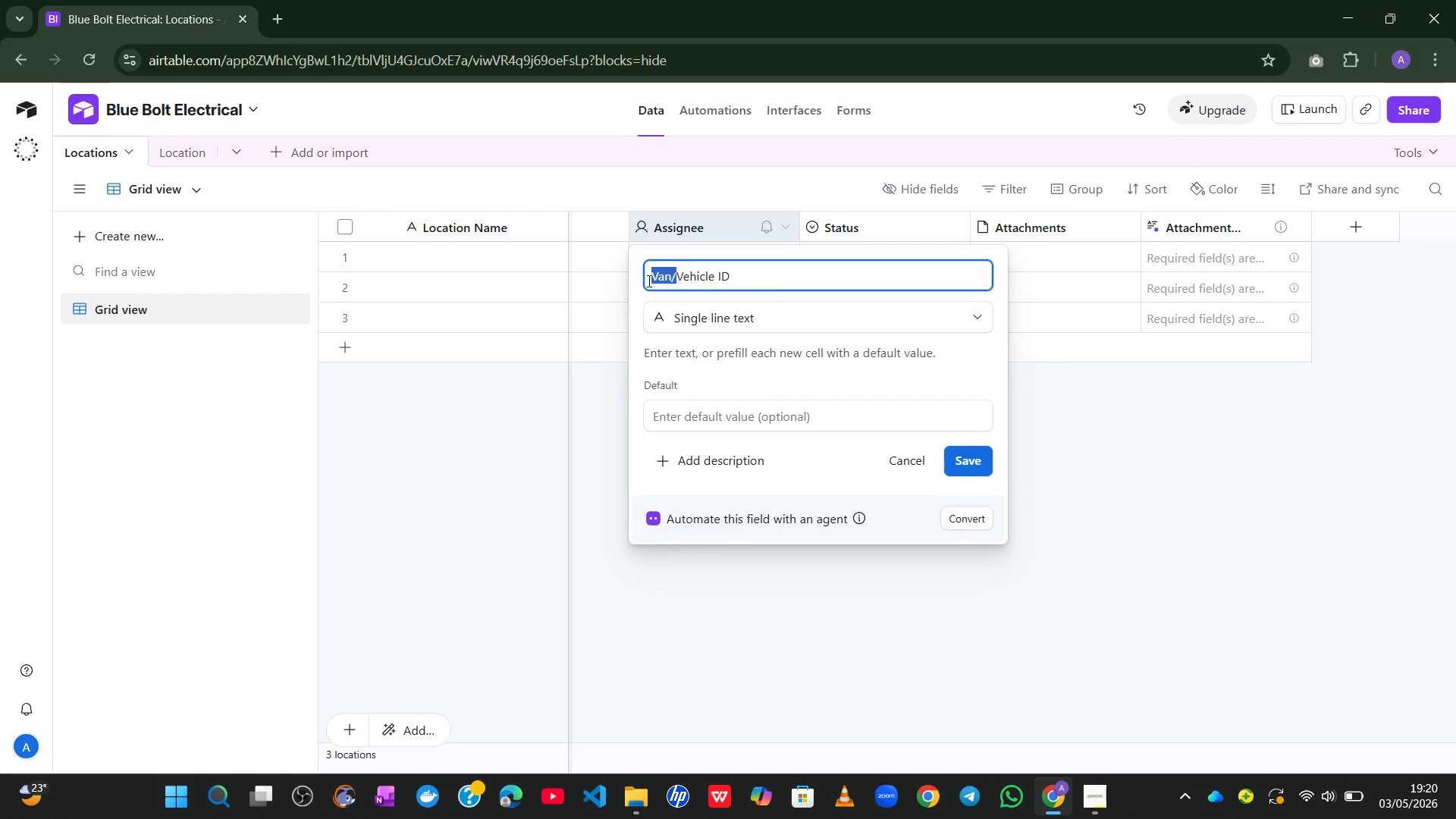 
key(Backspace)
 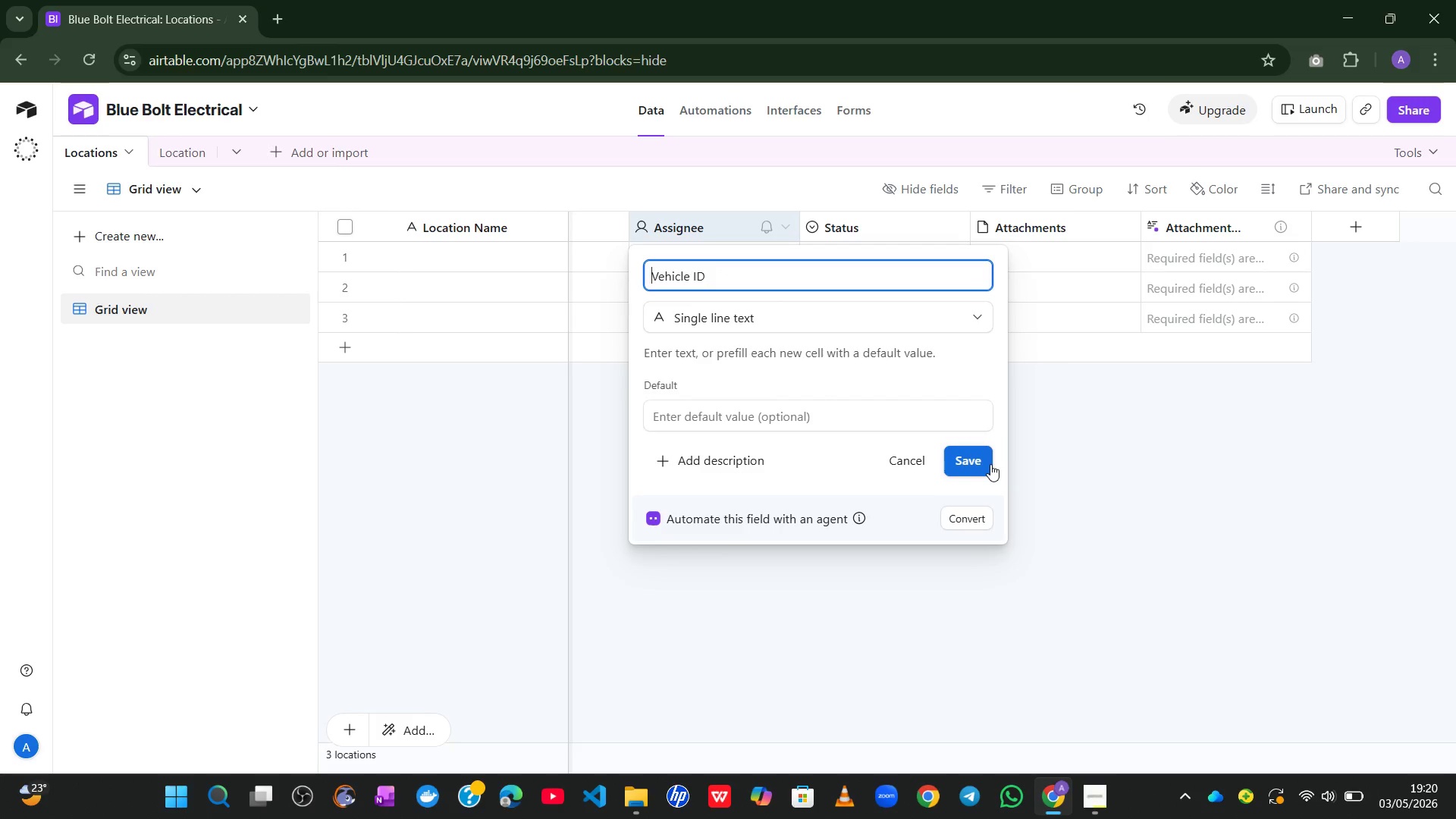 
left_click([961, 457])
 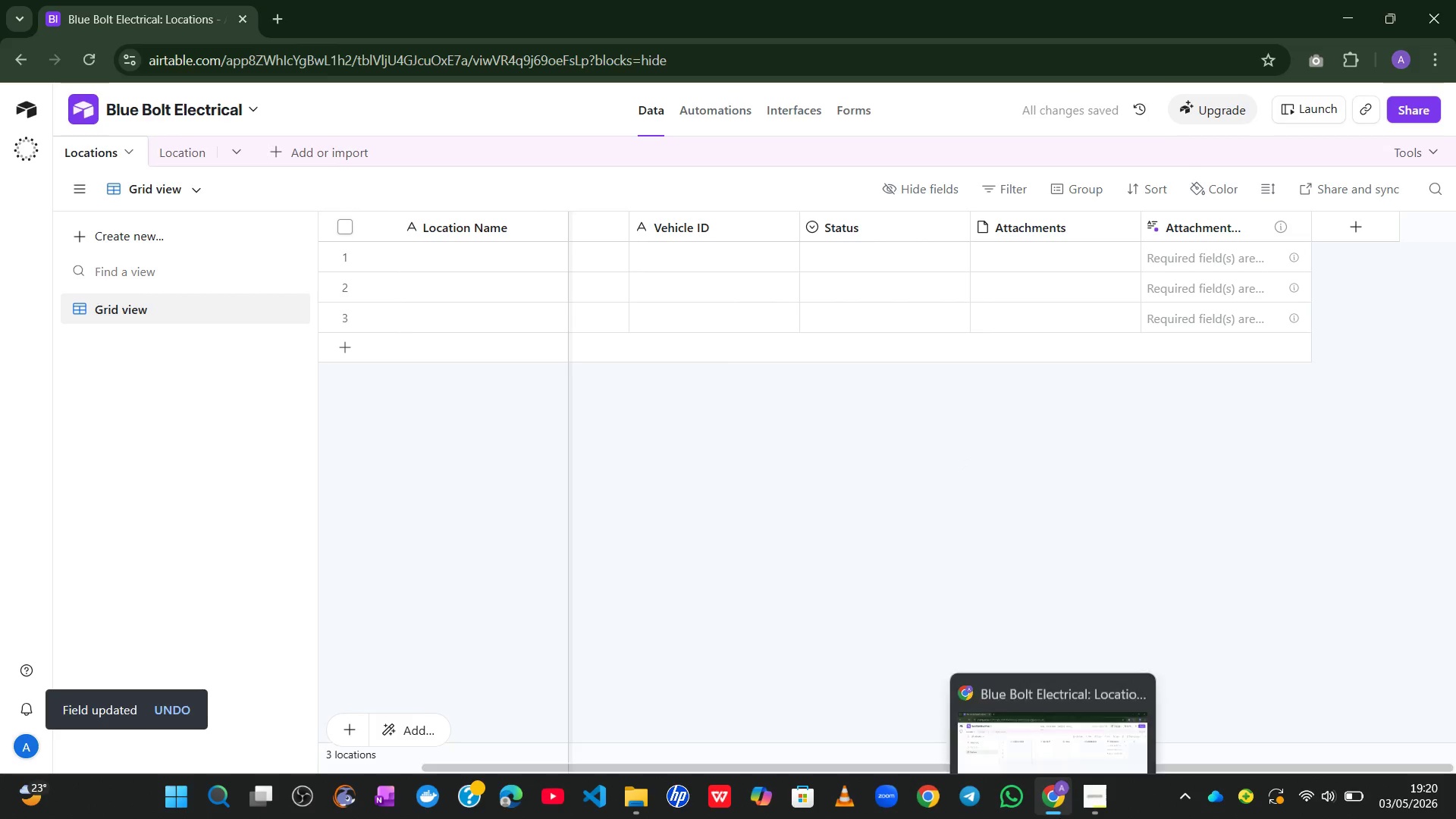 
left_click([1086, 808])